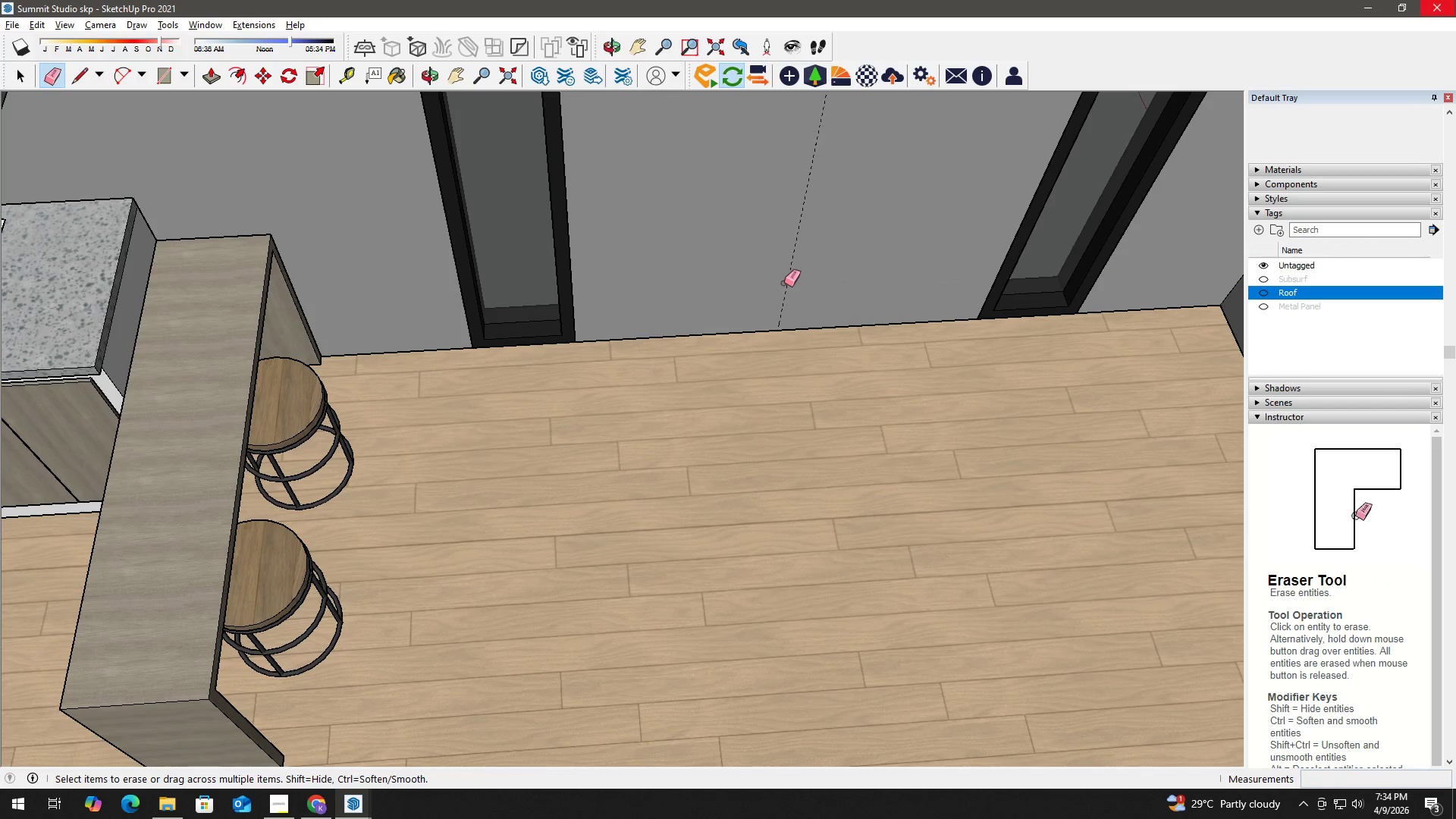 
scroll: coordinate [774, 332], scroll_direction: up, amount: 4.0
 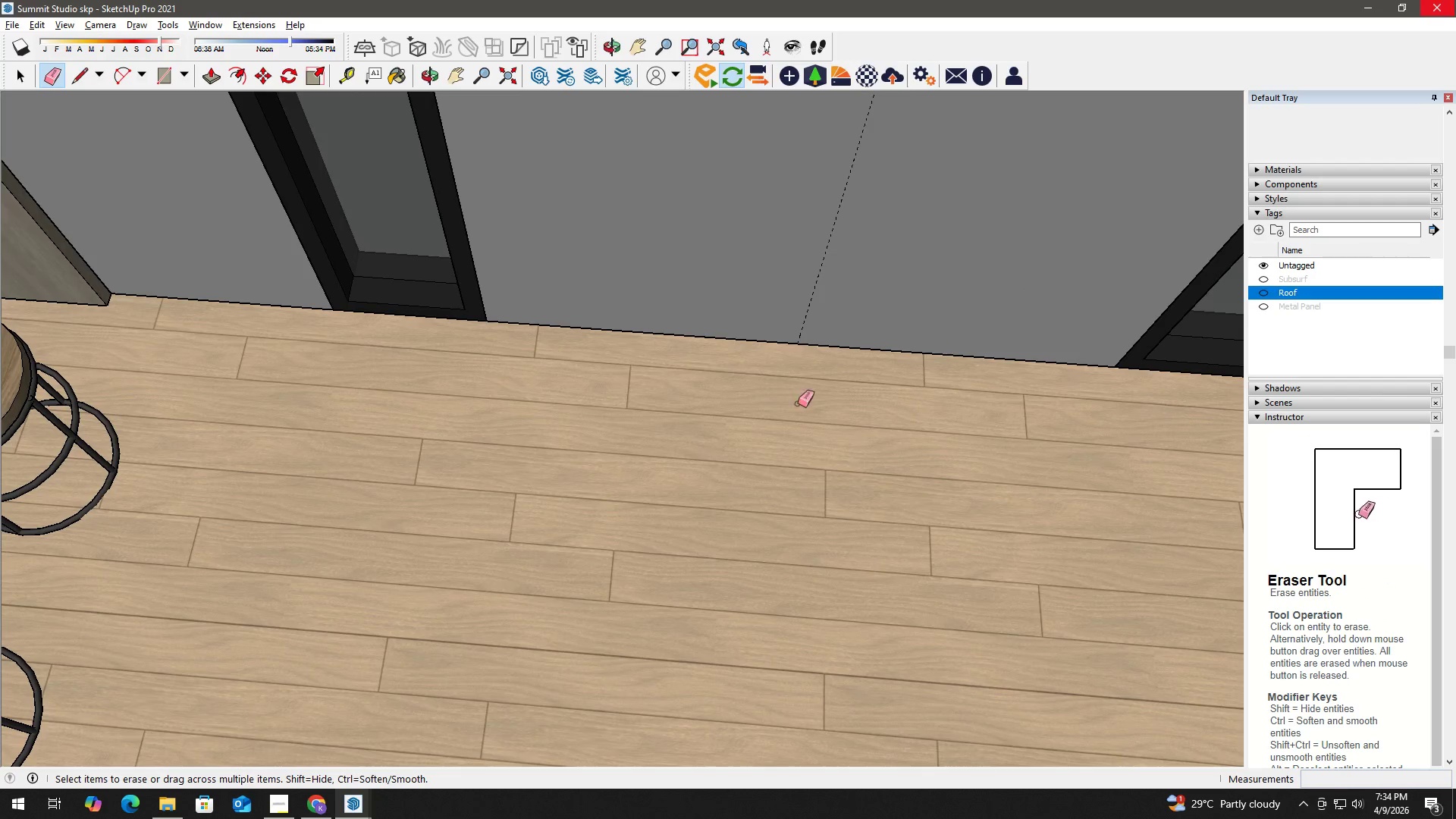 
key(H)
 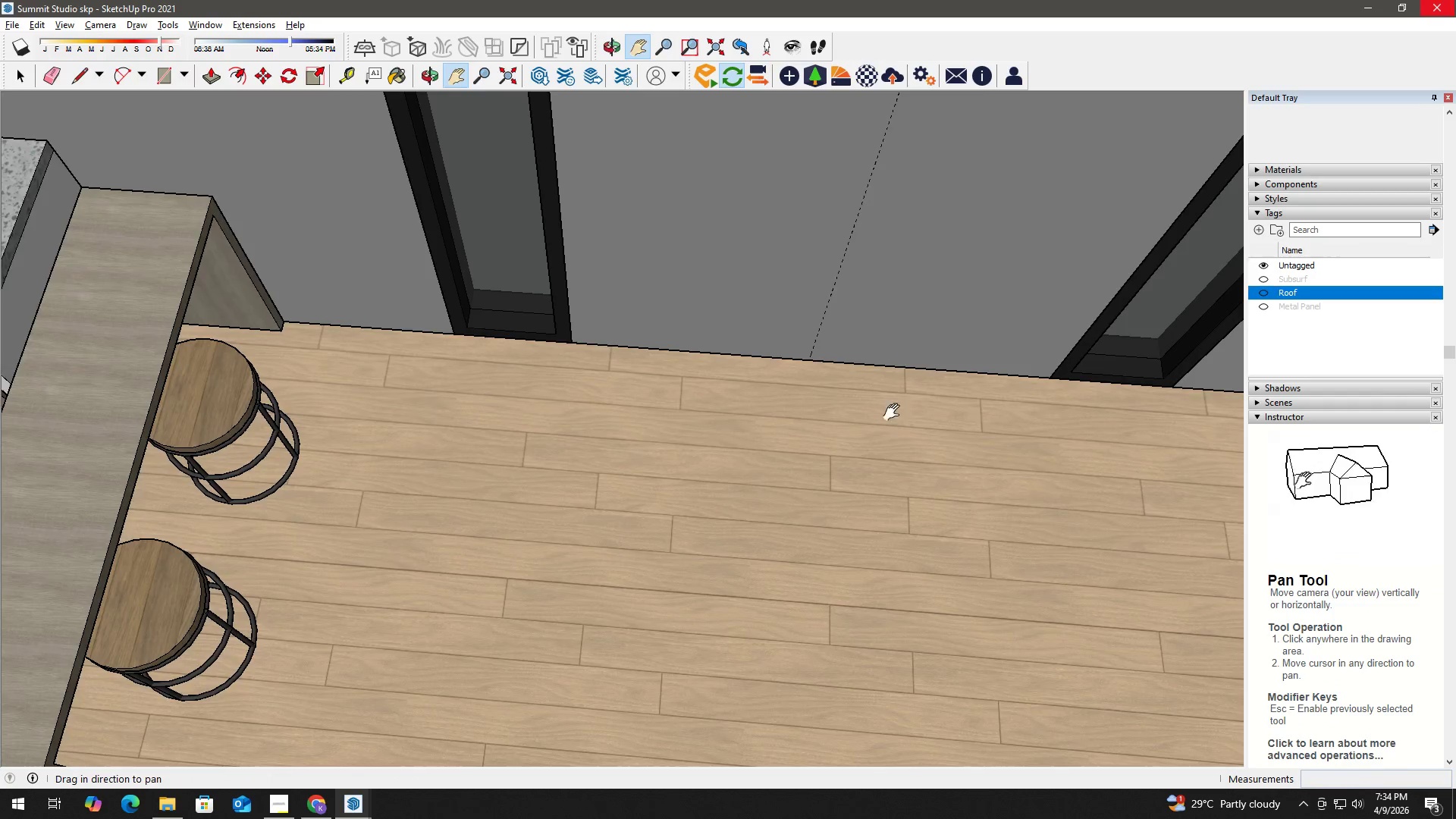 
left_click_drag(start_coordinate=[896, 413], to_coordinate=[584, 368])
 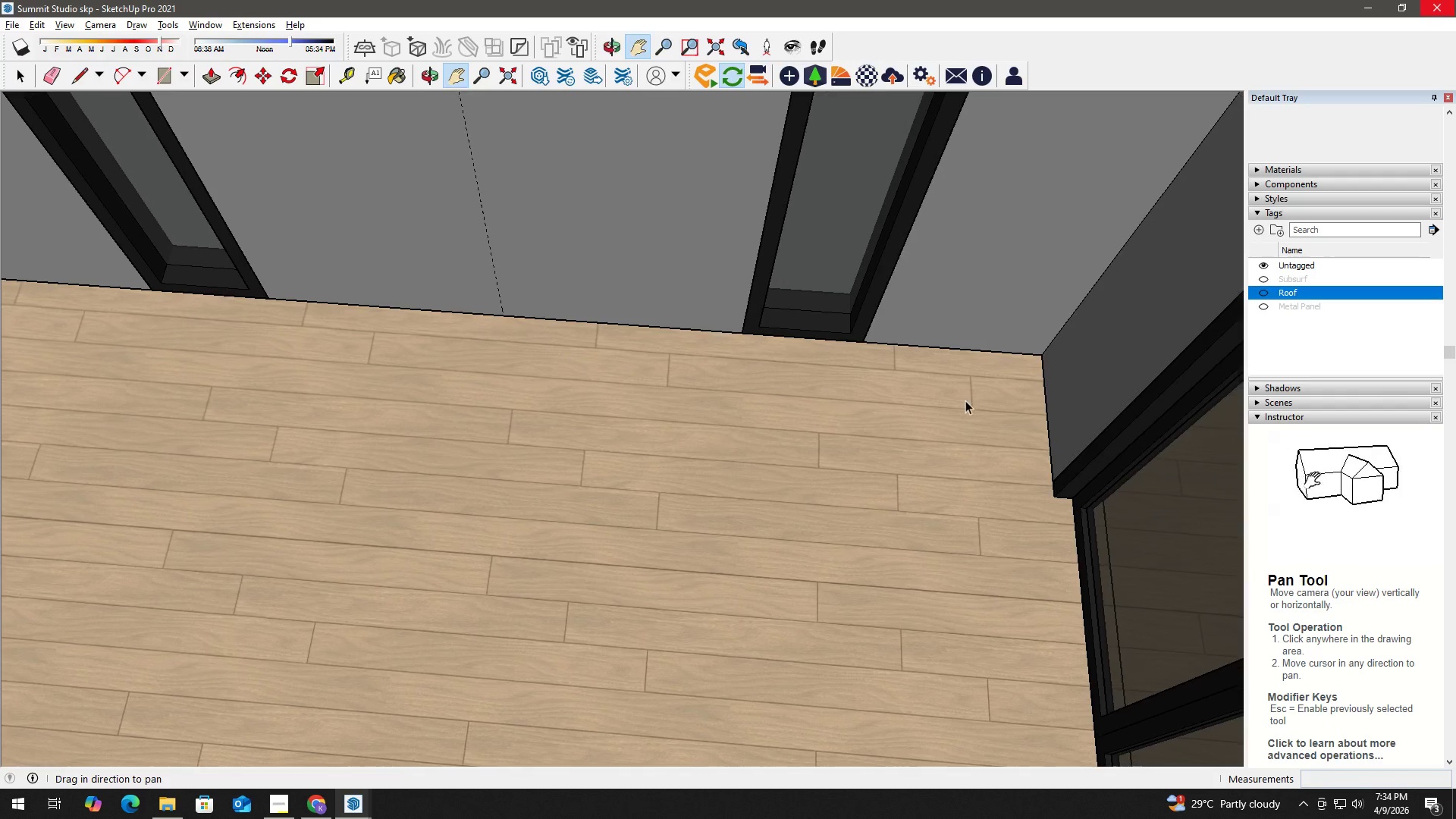 
scroll: coordinate [854, 414], scroll_direction: down, amount: 3.0
 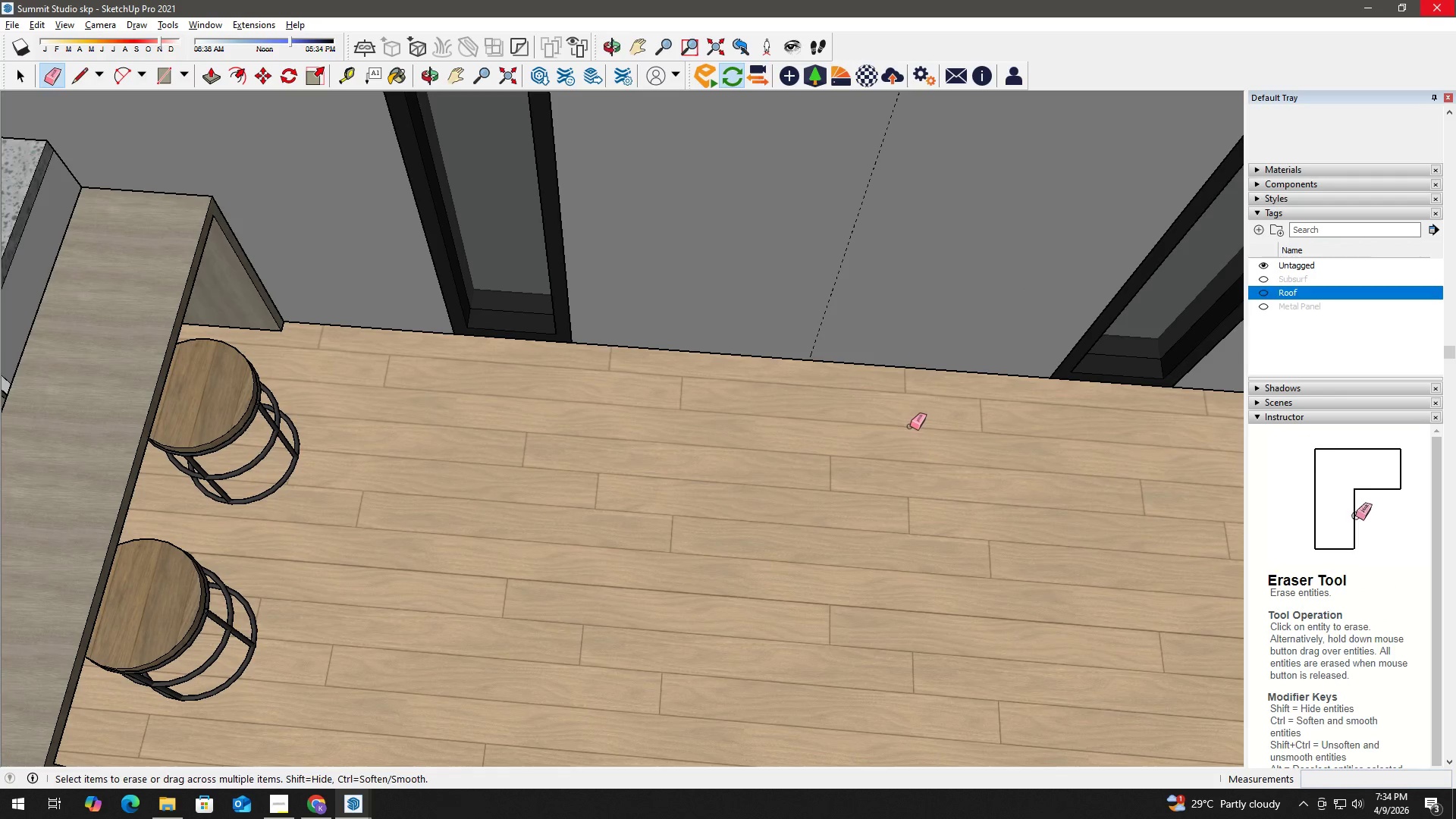 
key(Space)
 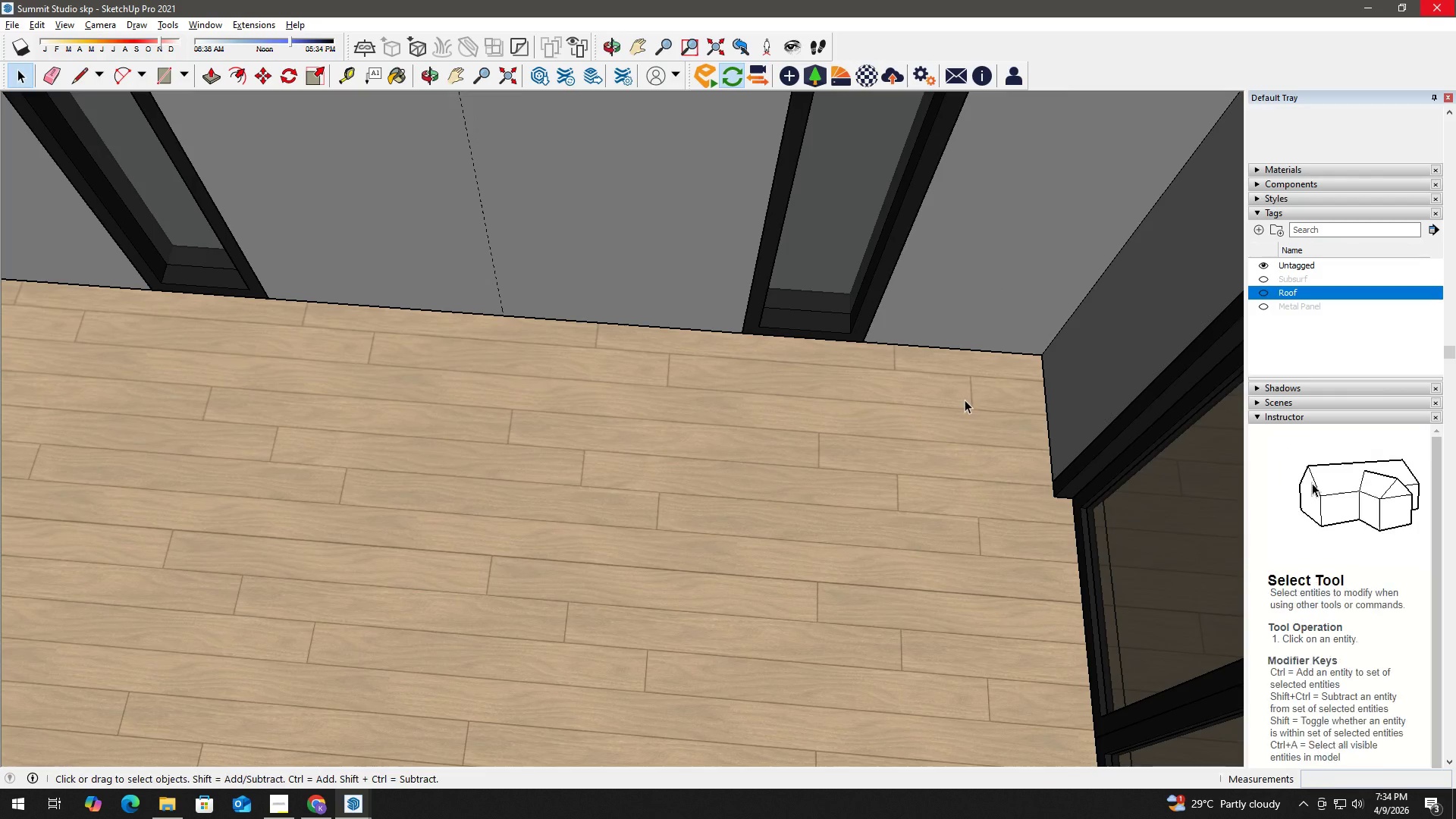 
key(T)
 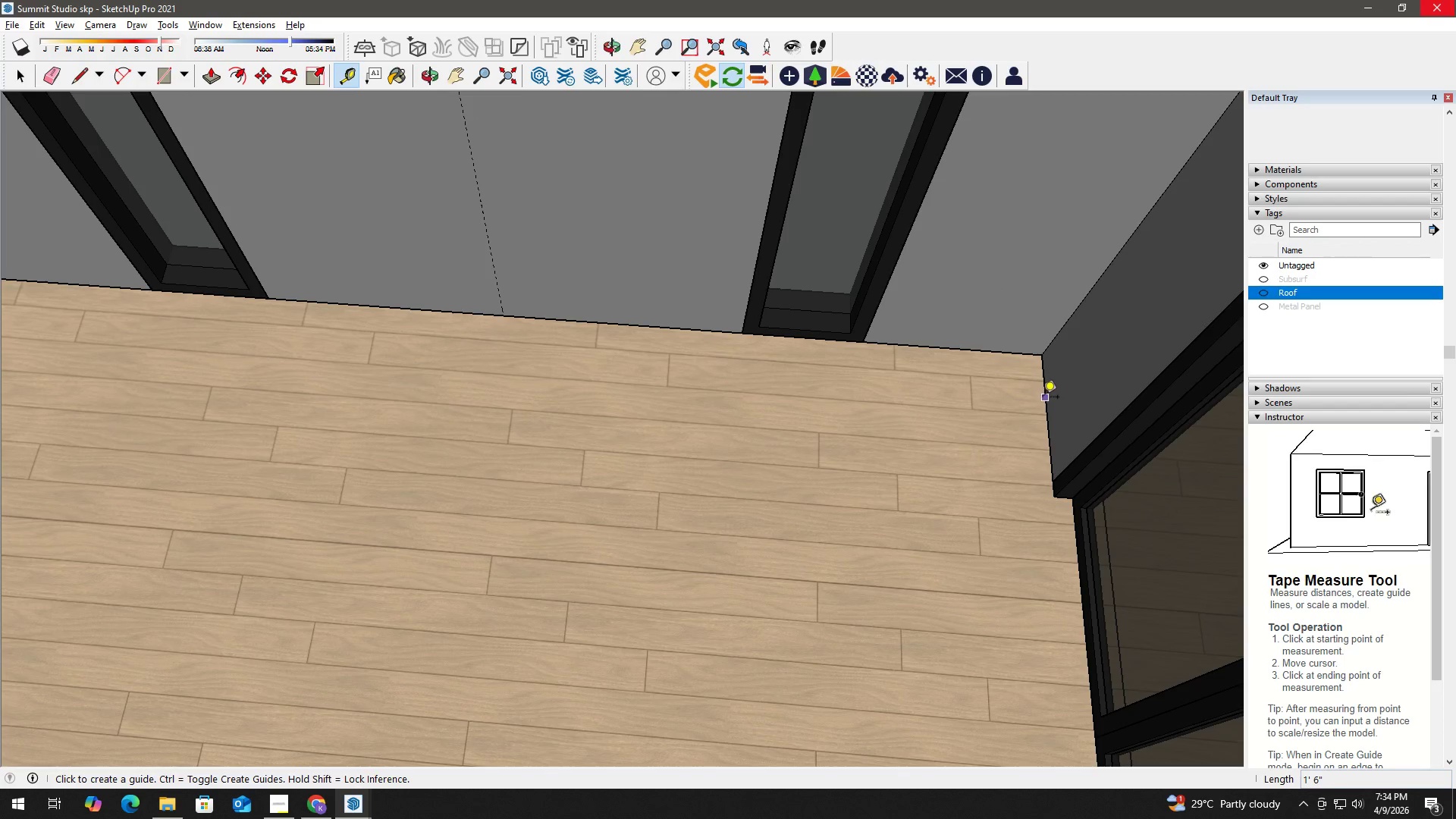 
left_click_drag(start_coordinate=[1043, 398], to_coordinate=[1031, 400])
 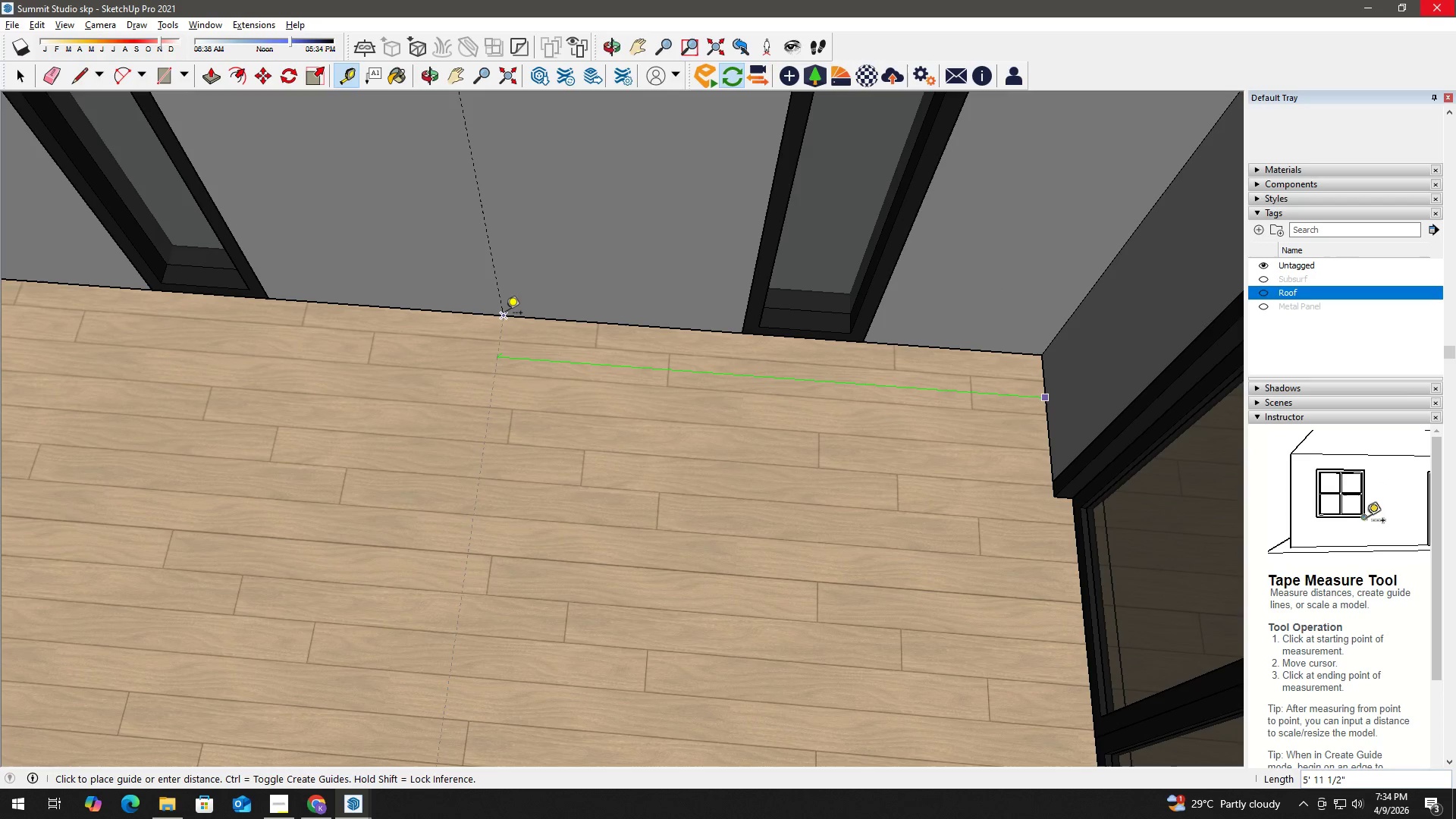 
left_click([505, 314])
 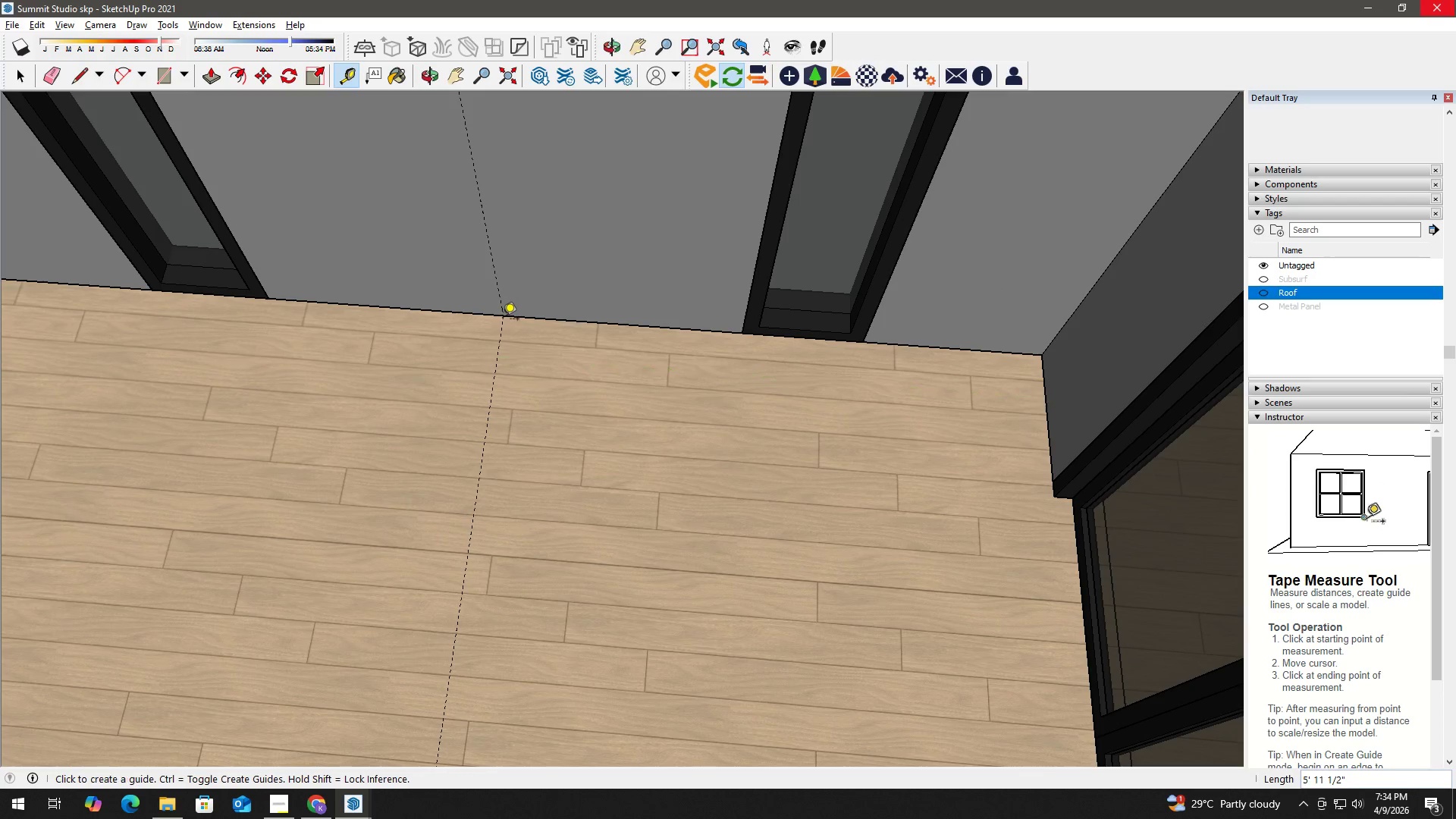 
key(Space)
 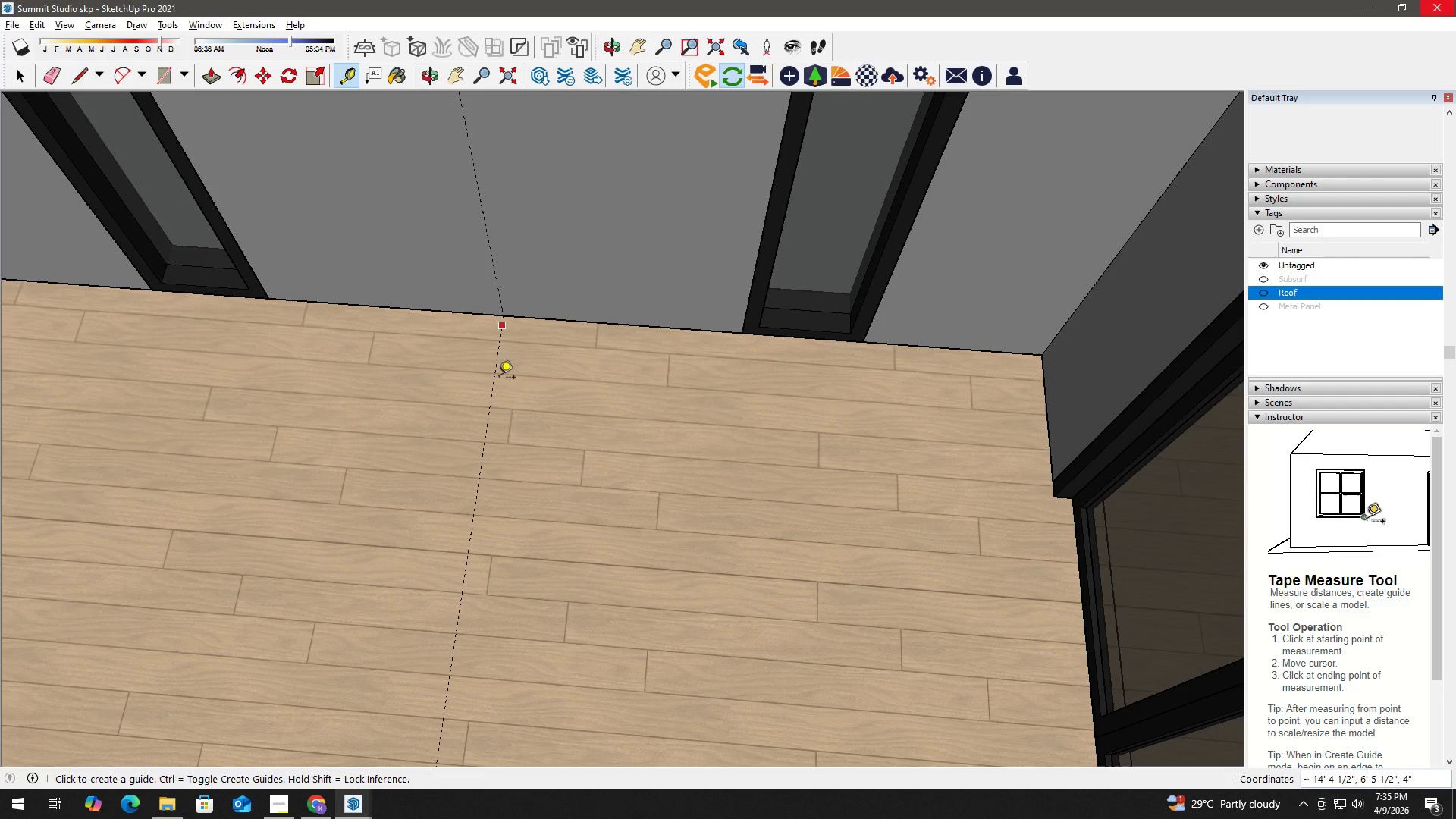 
key(T)
 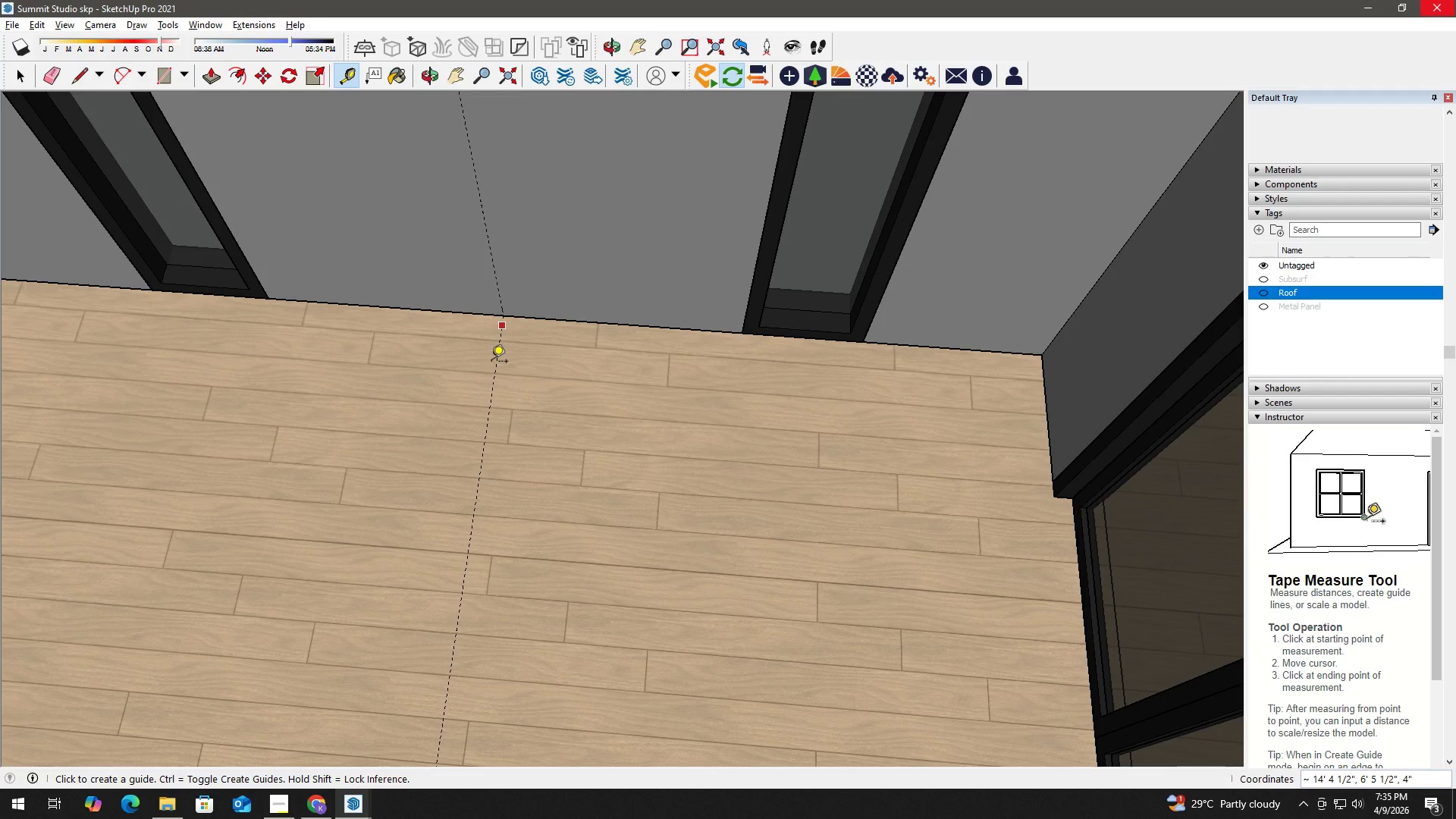 
key(Space)
 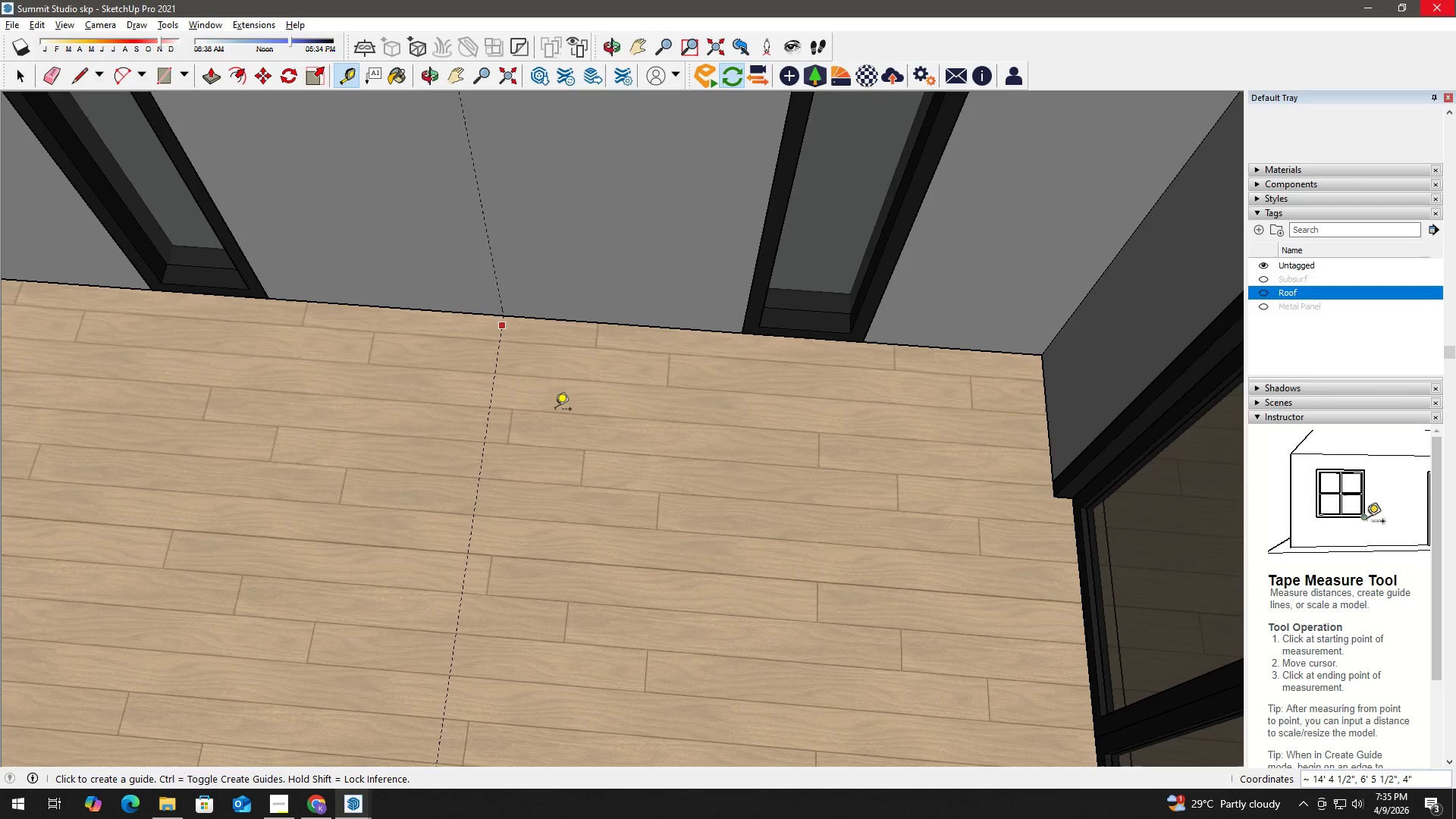 
key(R)
 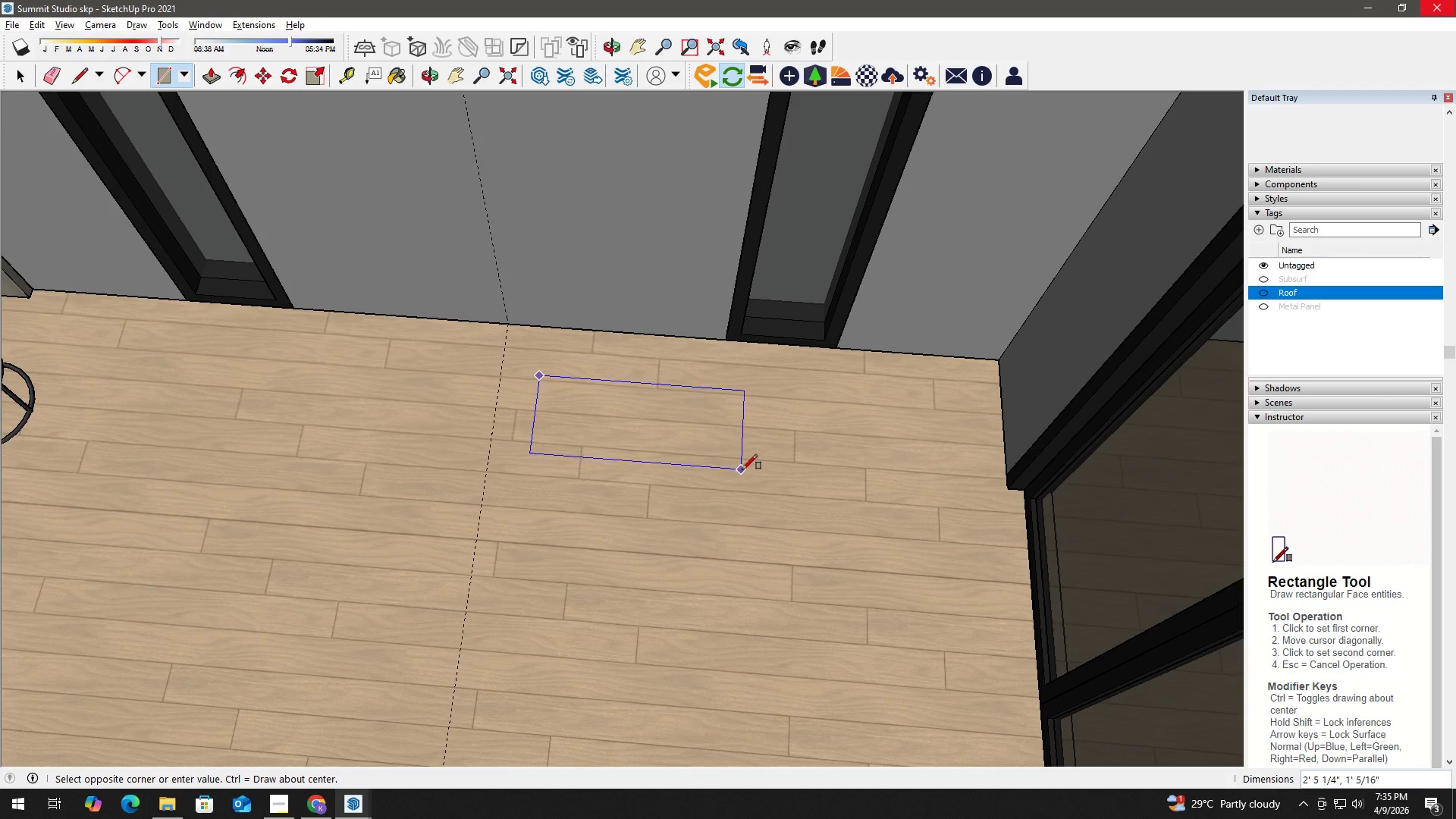 
scroll: coordinate [557, 410], scroll_direction: down, amount: 2.0
 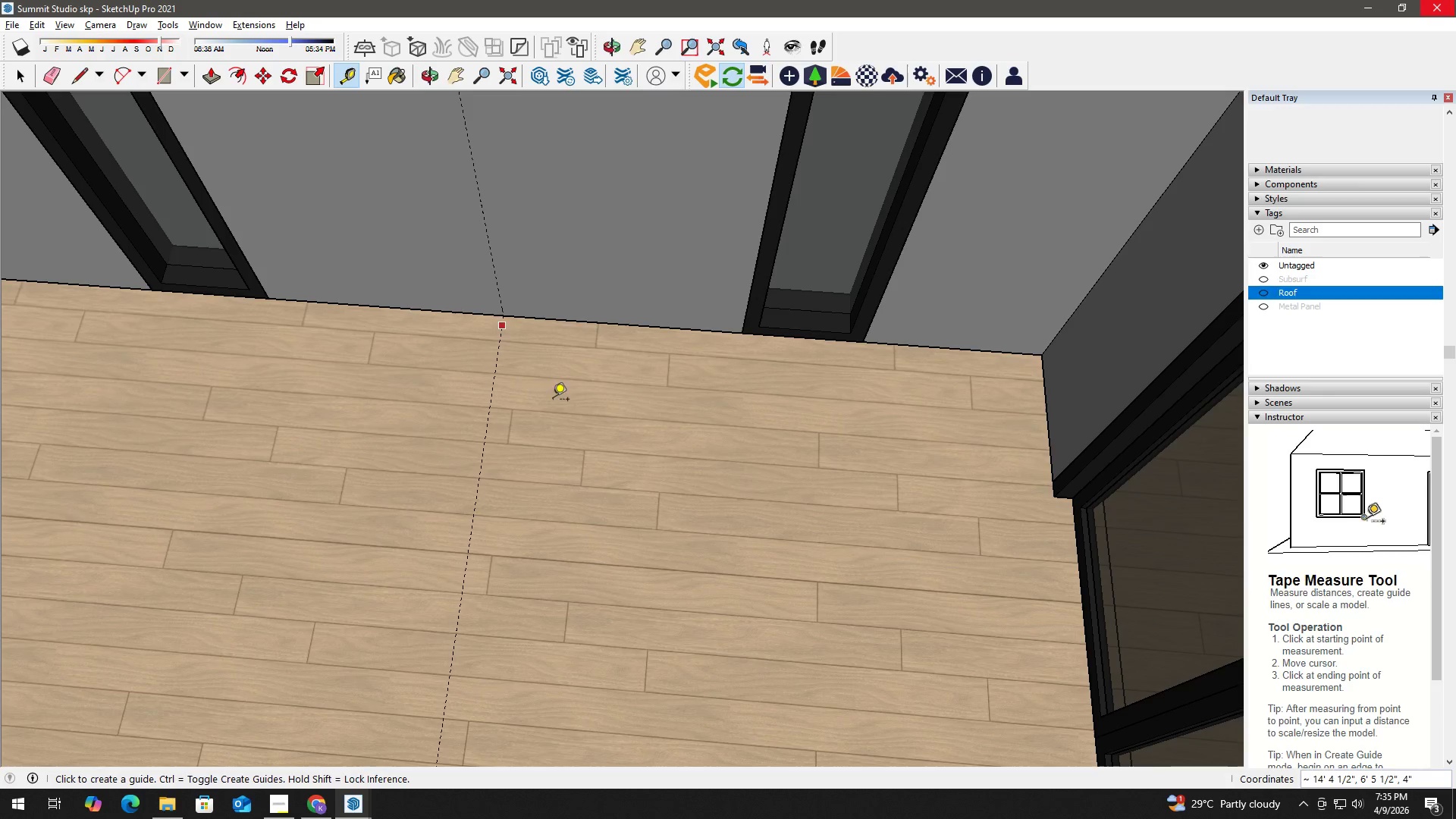 
hold_key(key=Space, duration=4.86)
 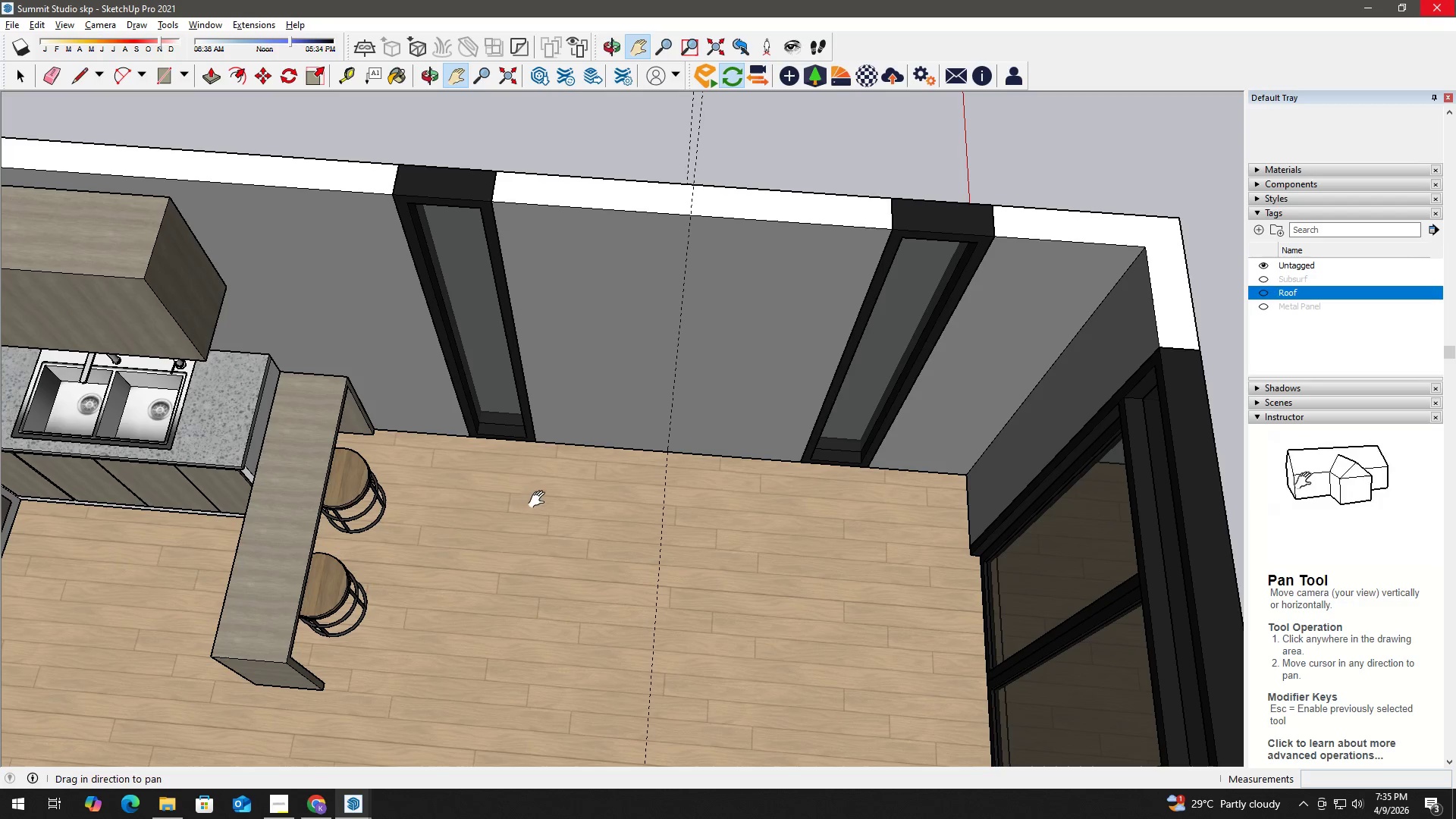 
key(H)
 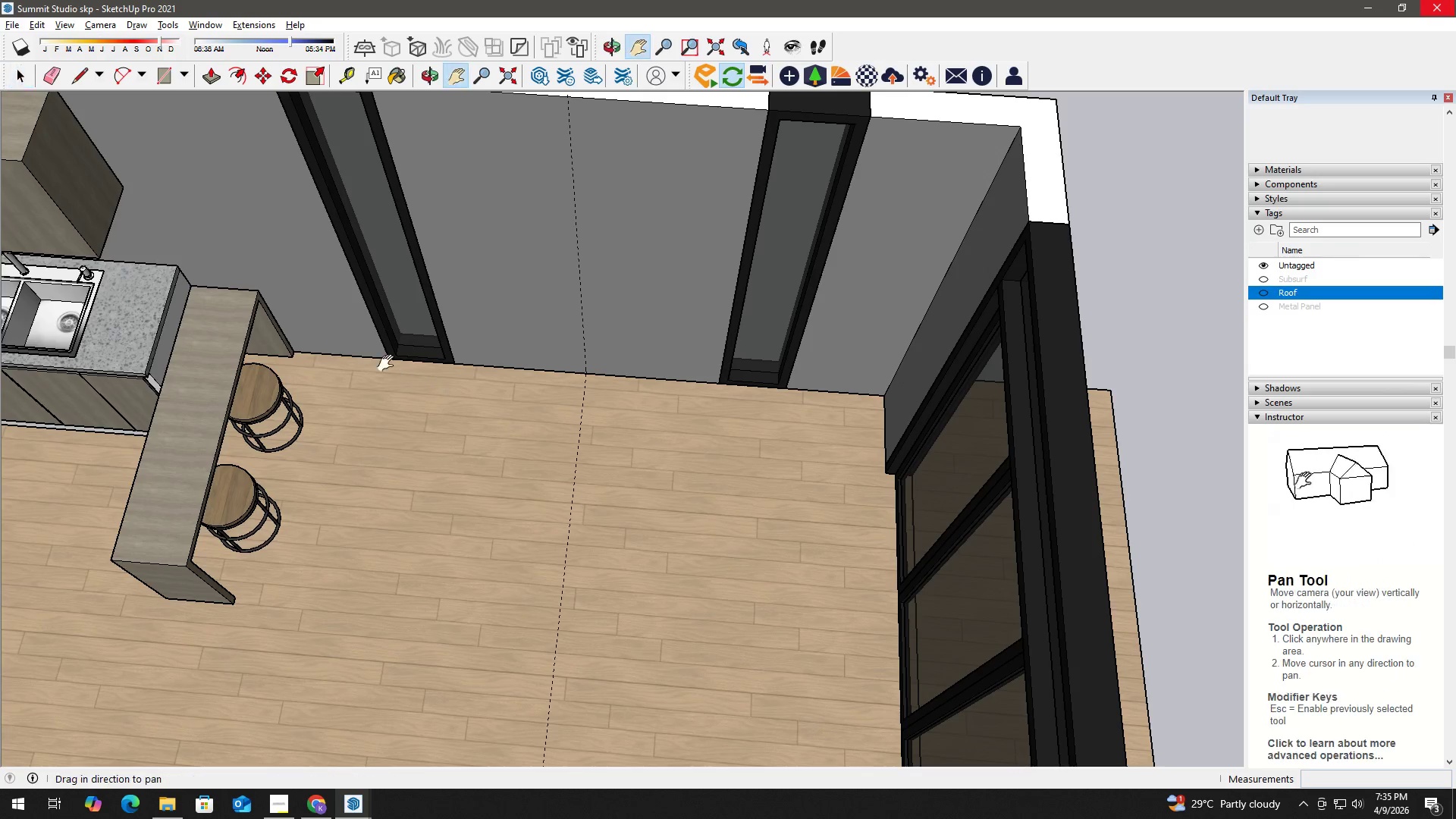 
left_click_drag(start_coordinate=[387, 363], to_coordinate=[811, 496])
 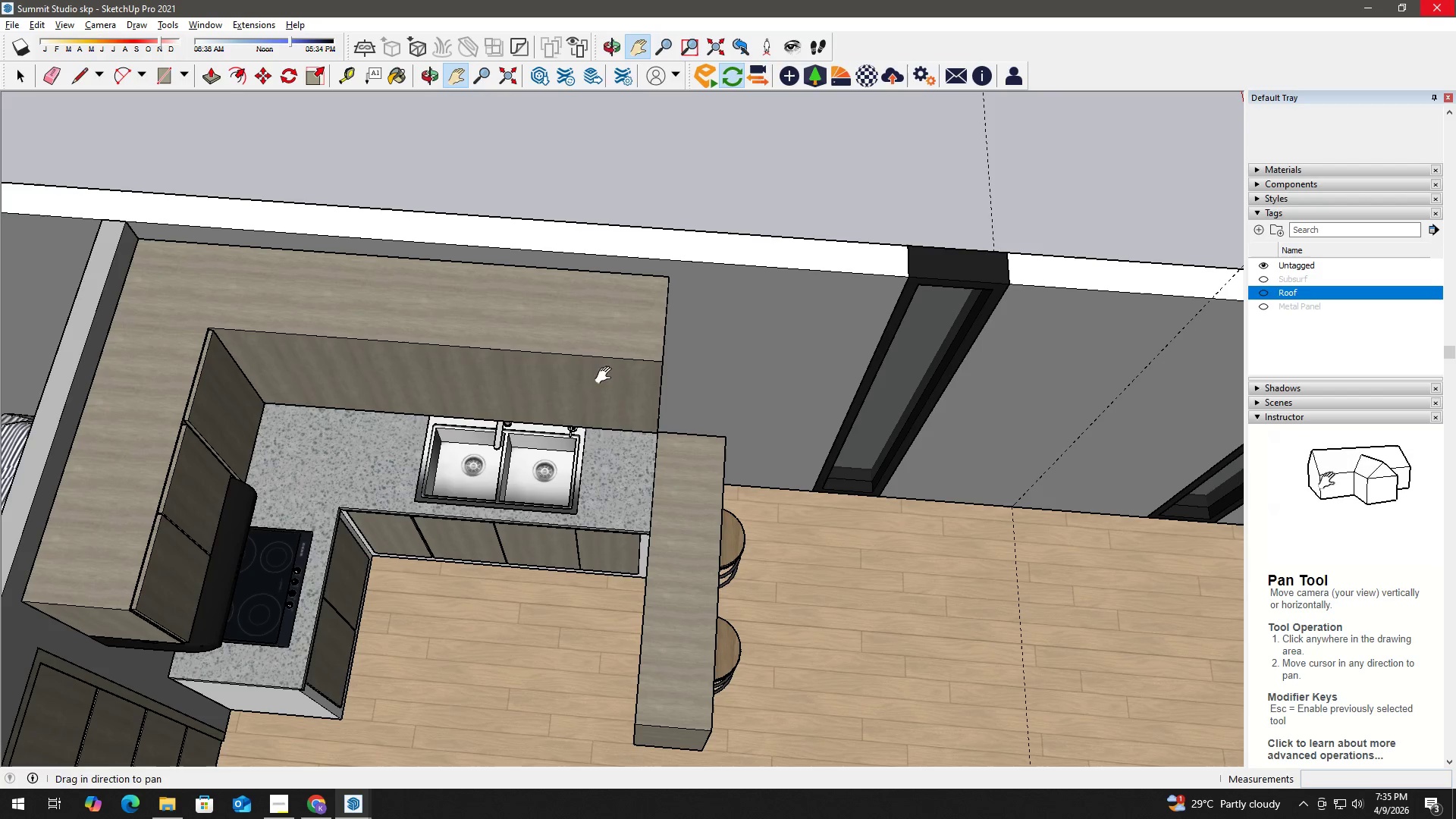 
scroll: coordinate [671, 441], scroll_direction: down, amount: 6.0
 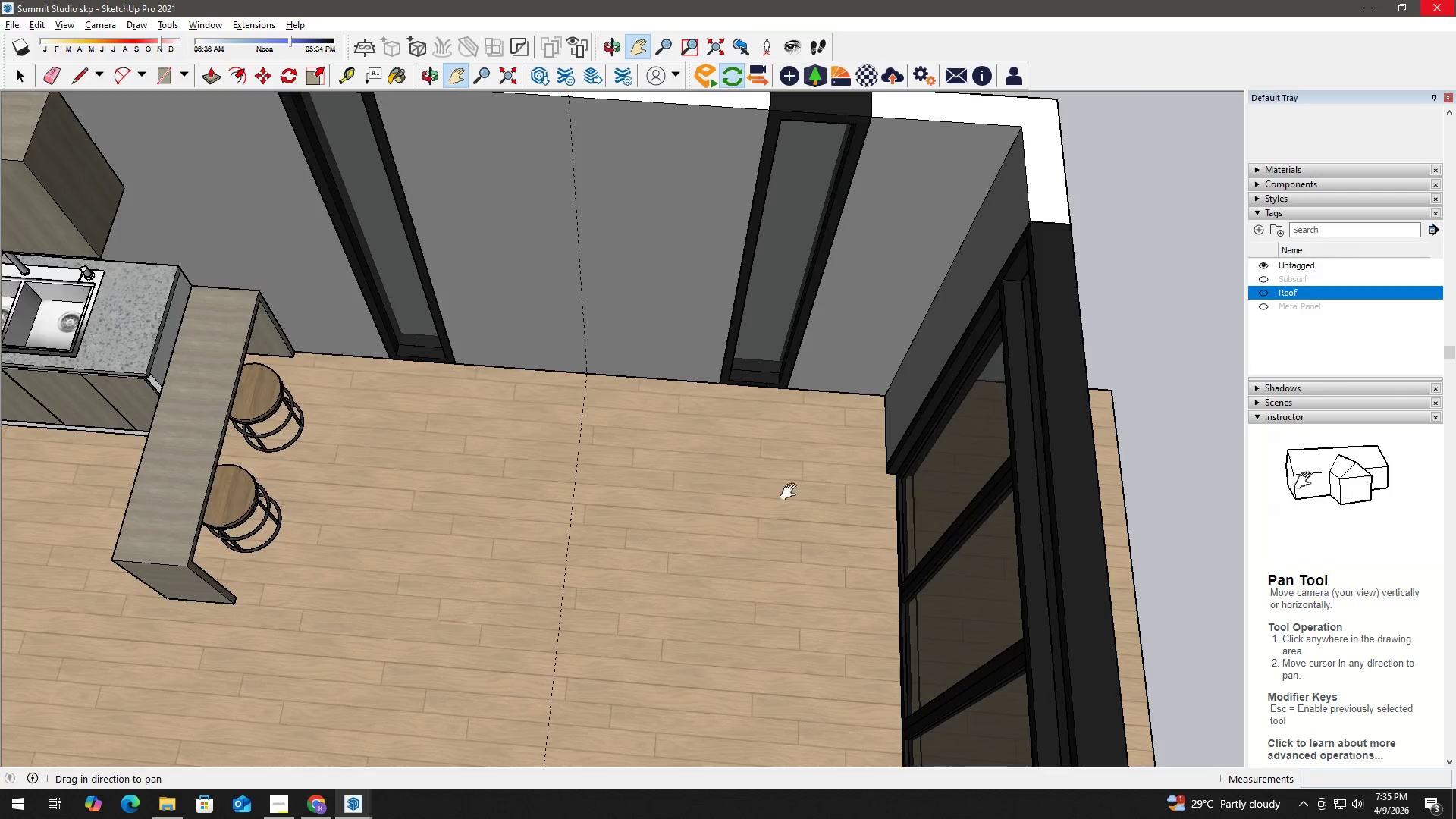 
key(T)
 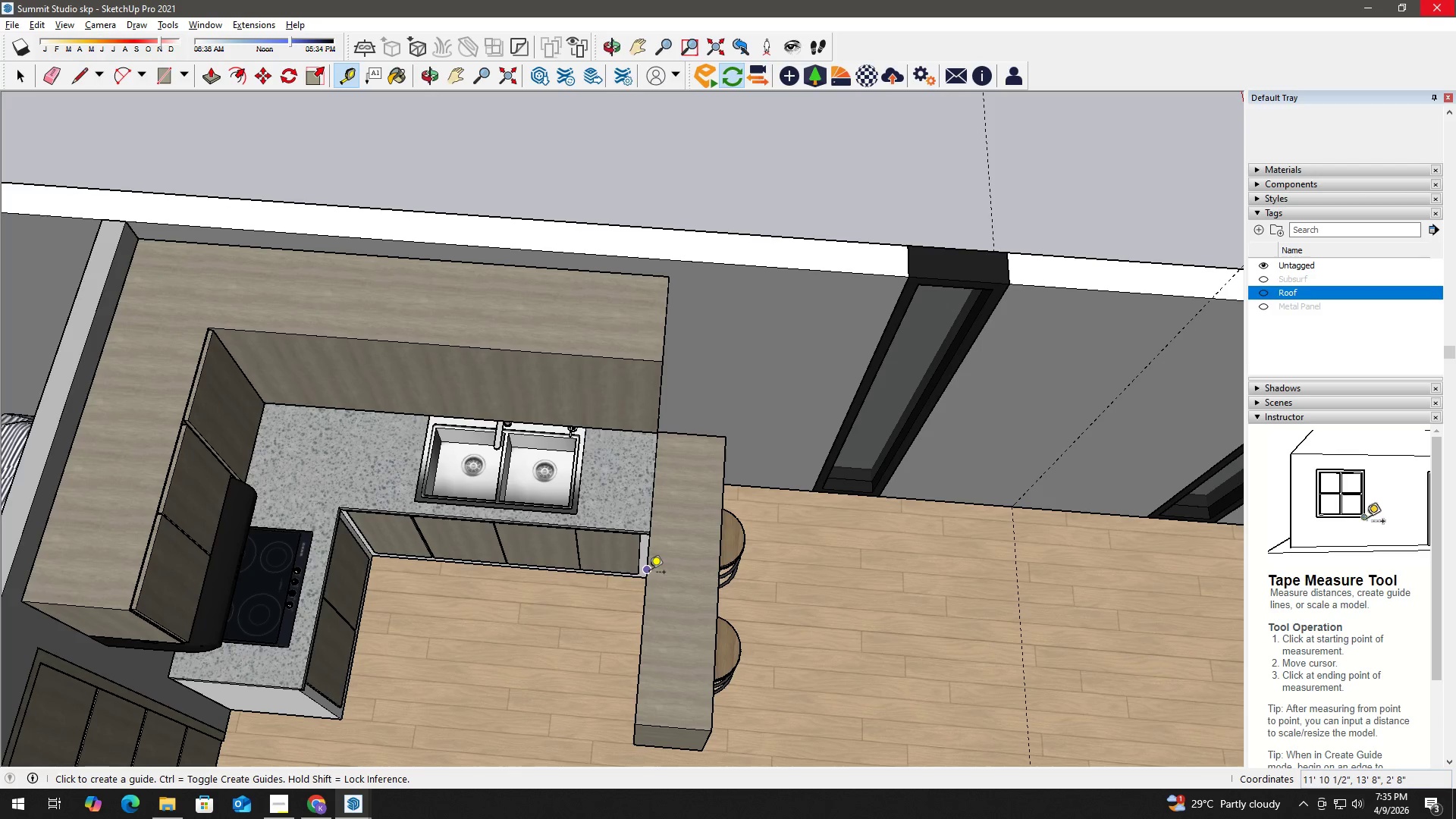 
left_click([651, 569])
 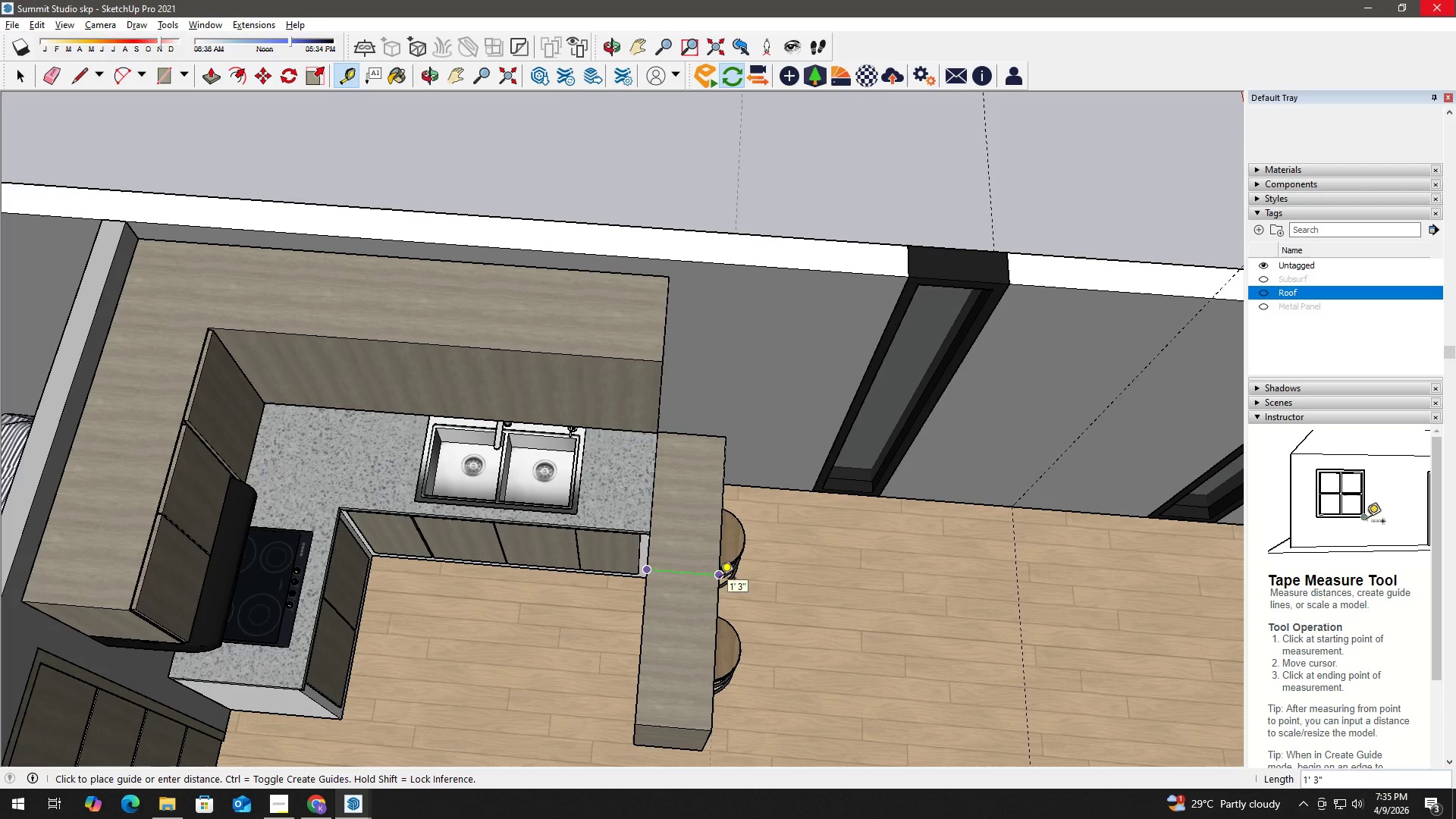 
key(H)
 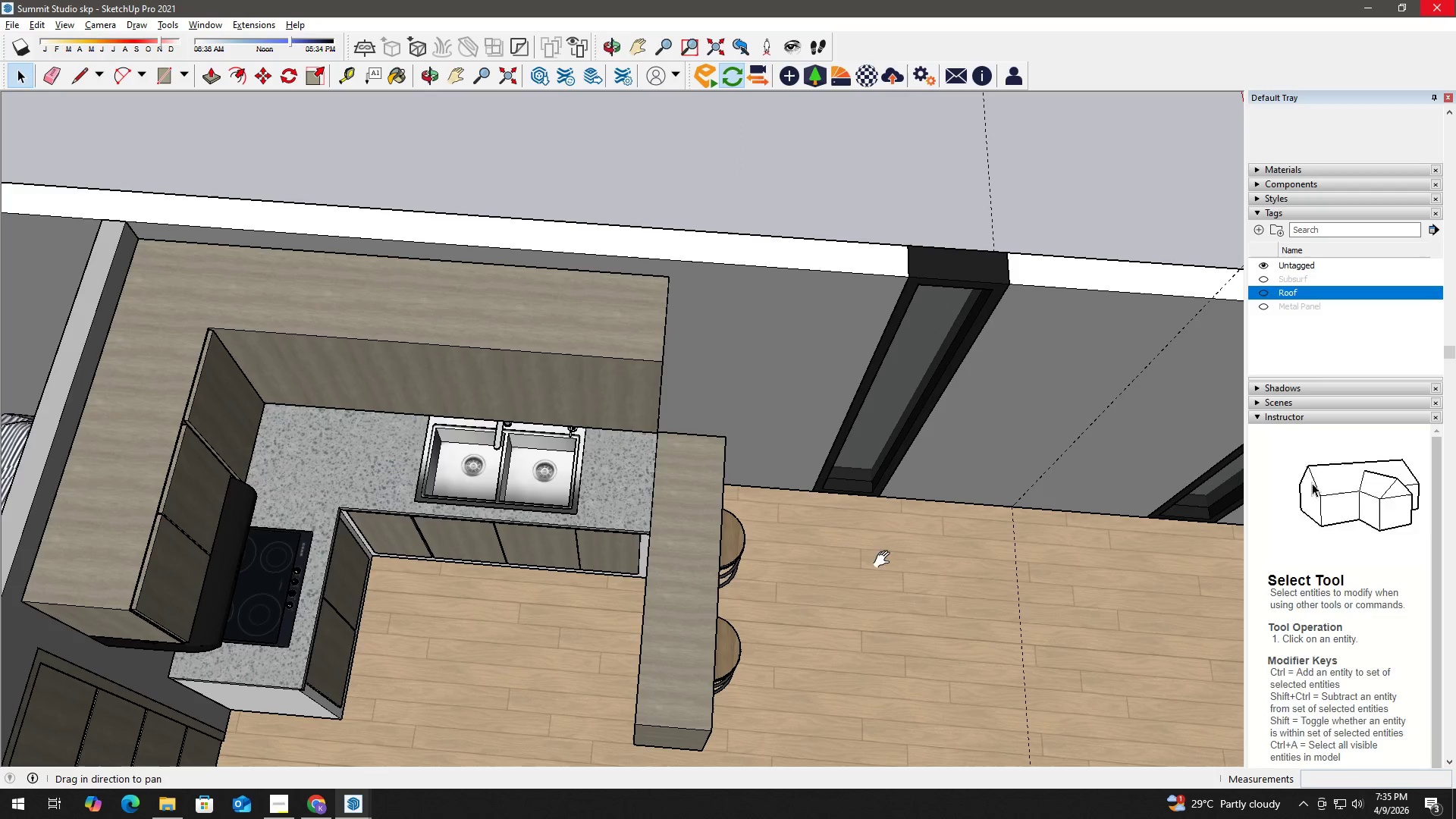 
left_click_drag(start_coordinate=[883, 559], to_coordinate=[532, 503])
 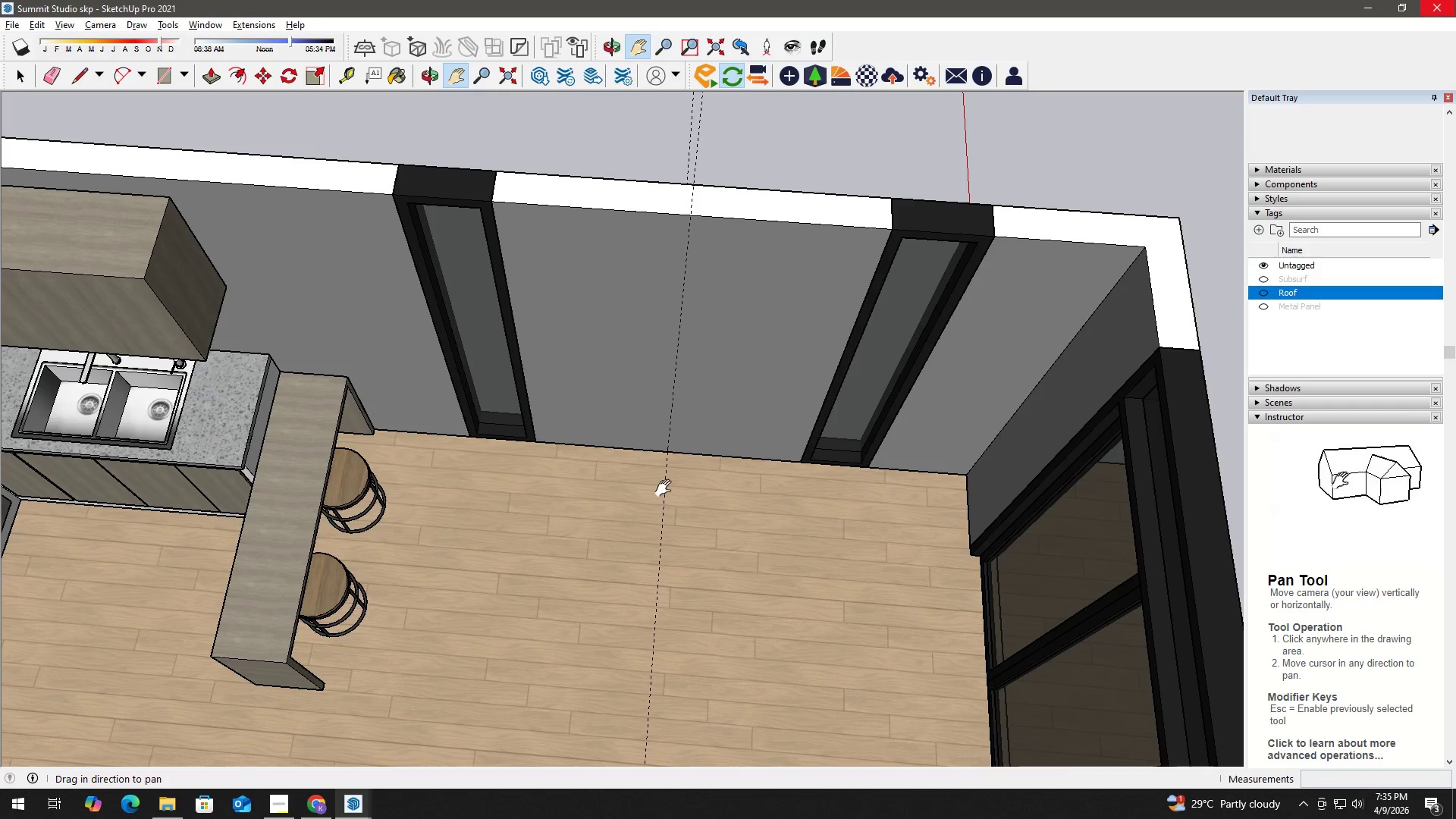 
scroll: coordinate [711, 475], scroll_direction: up, amount: 5.0
 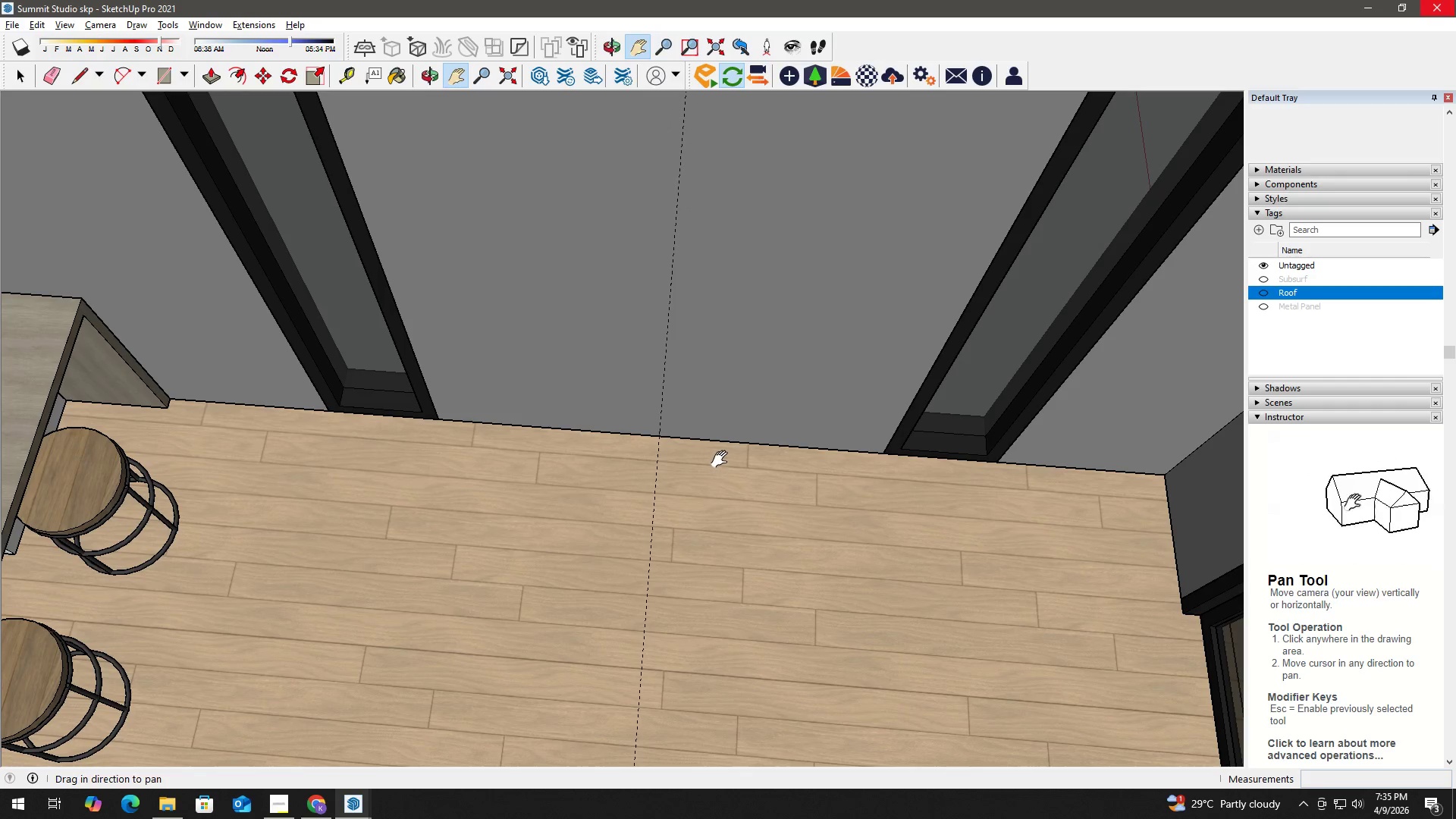 
key(T)
 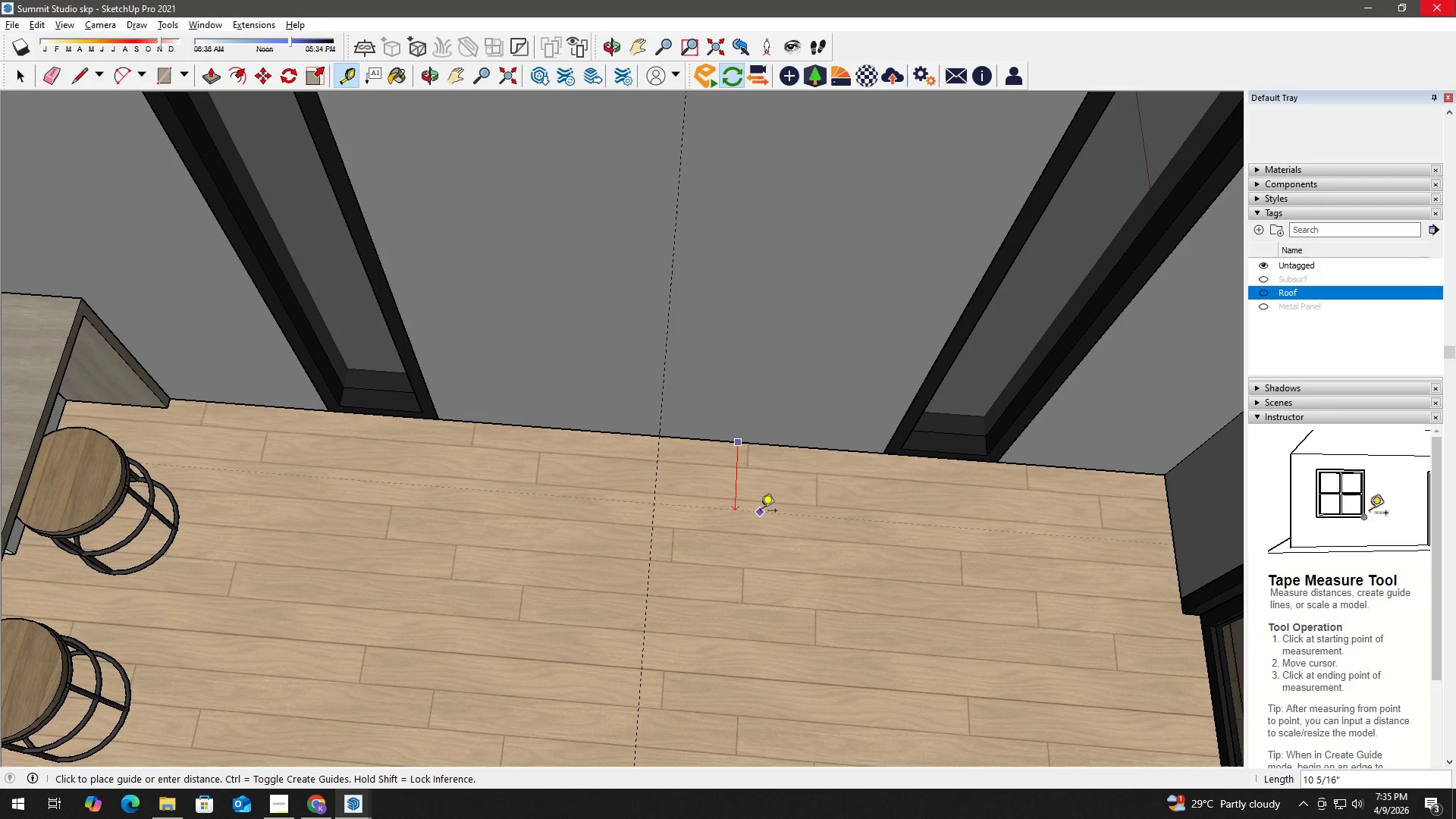 
key(Numpad1)
 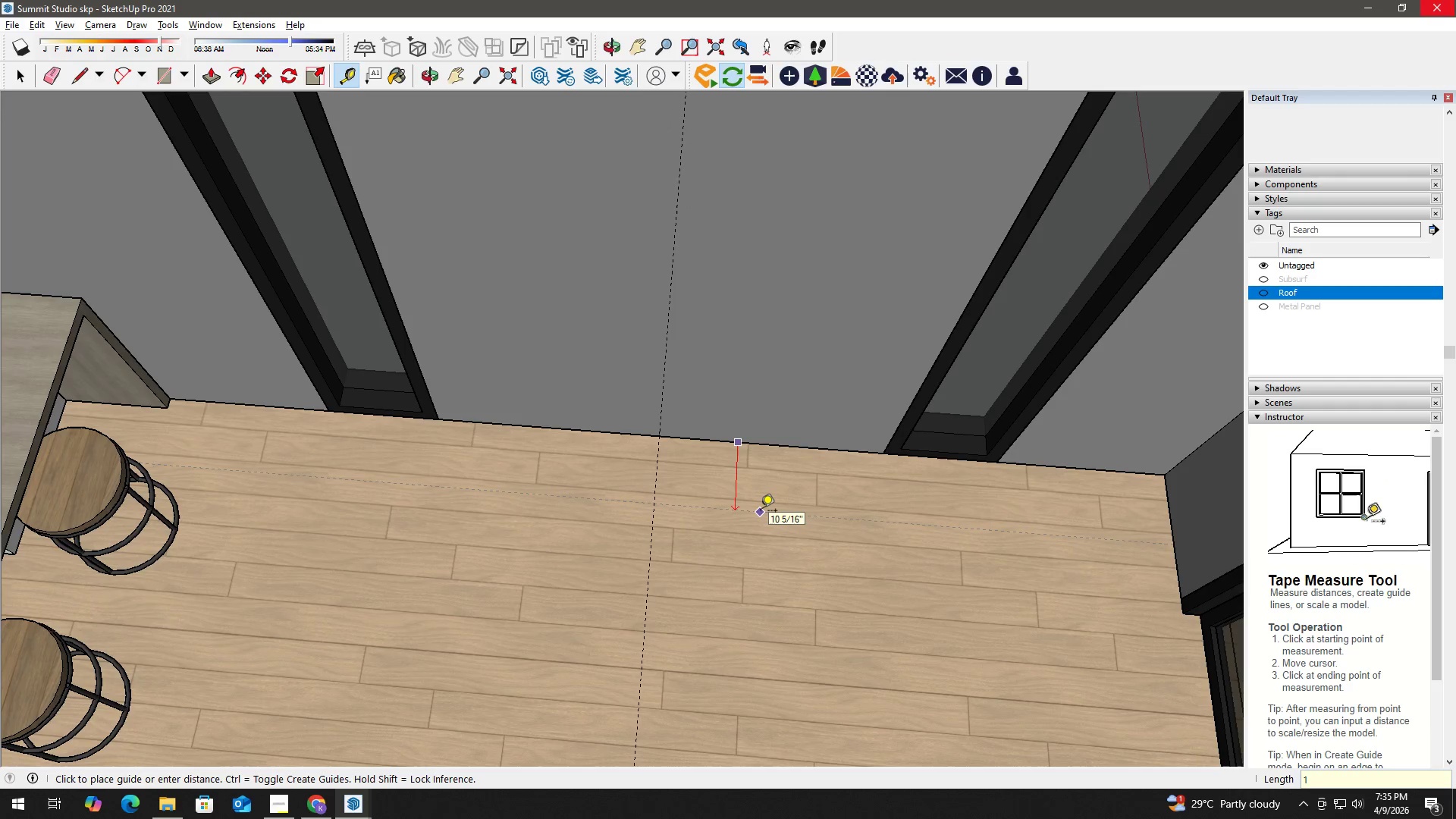 
key(Numpad5)
 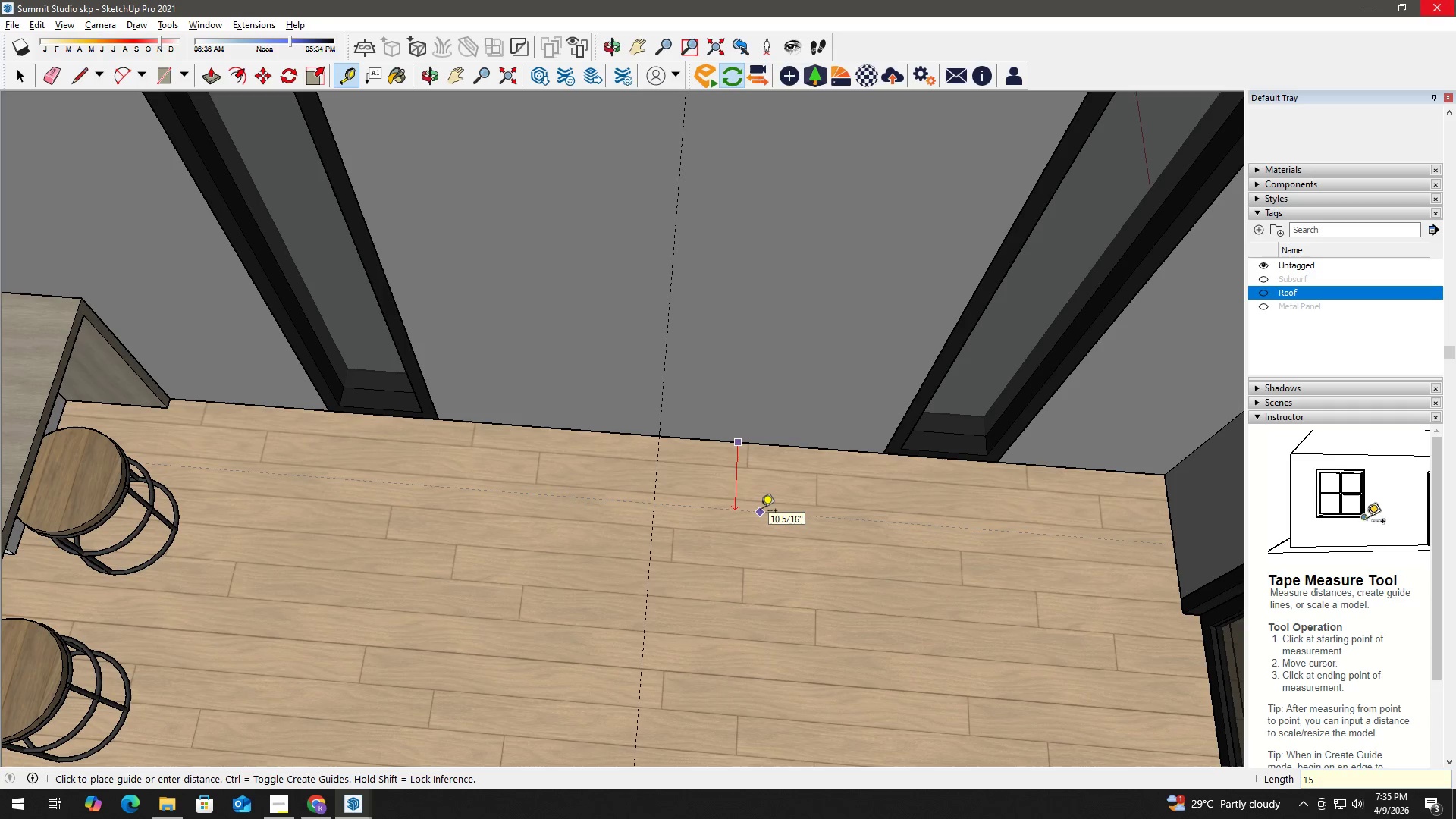 
key(Shift+Quote)
 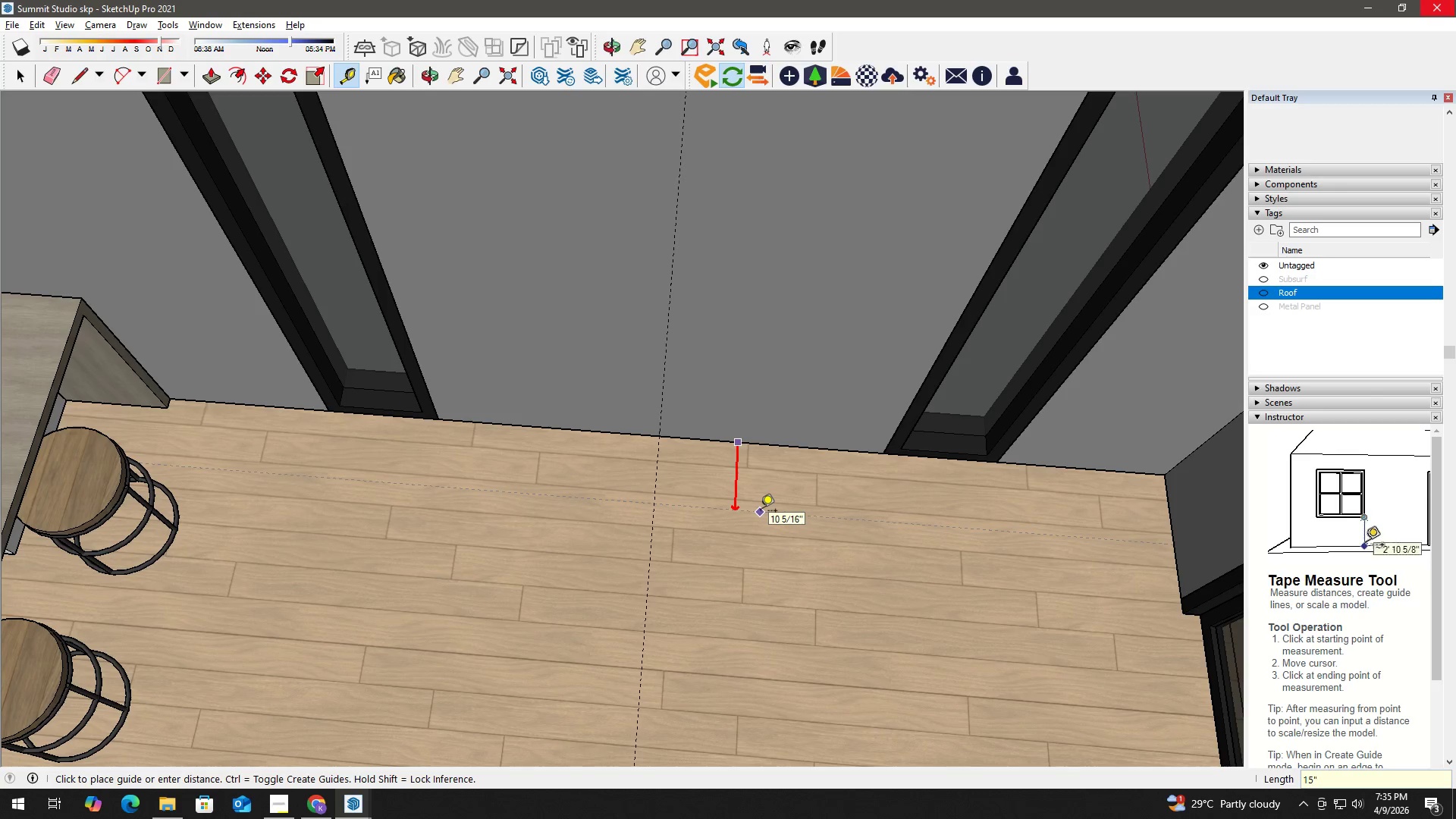 
key(Enter)
 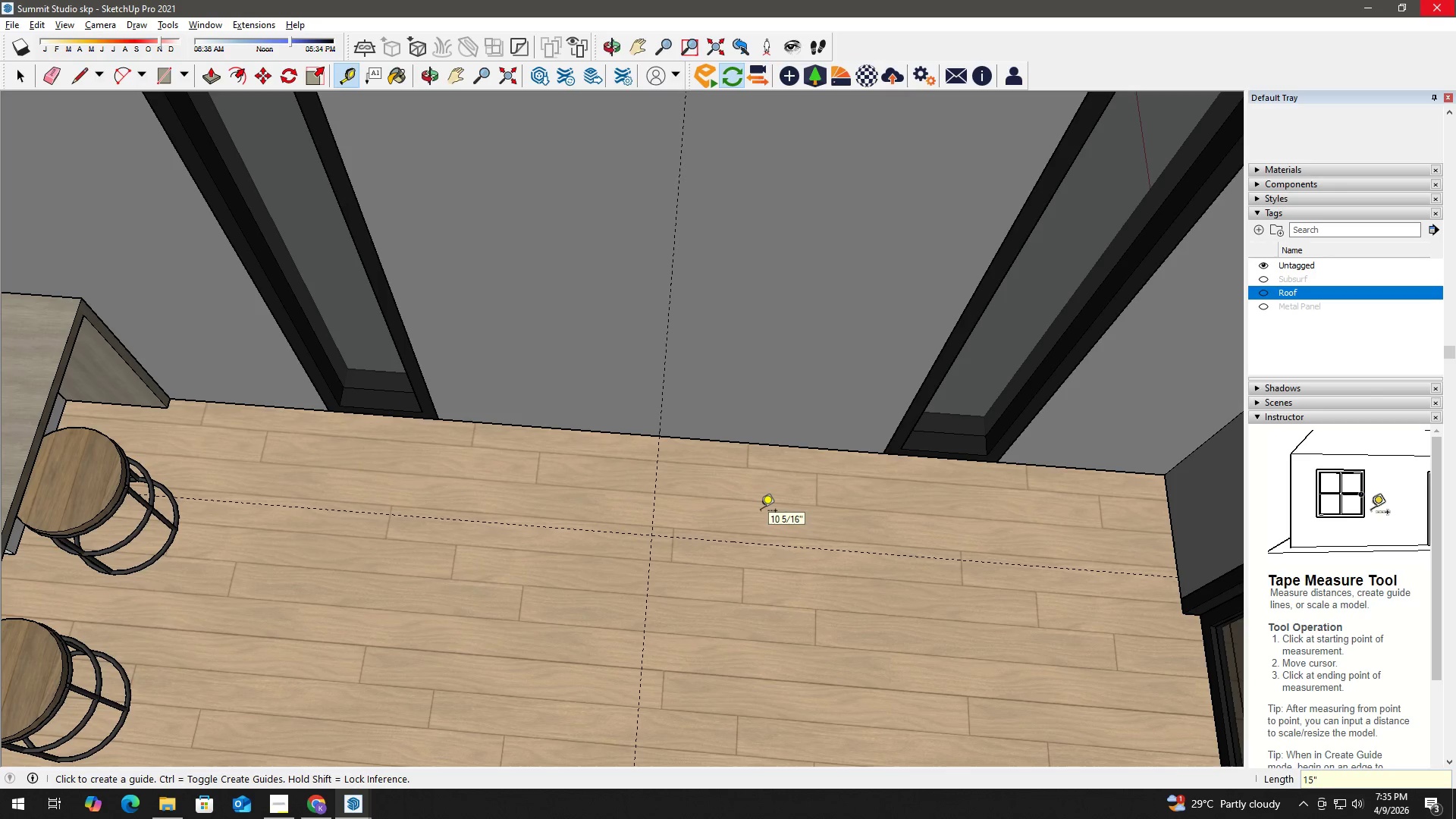 
key(Space)
 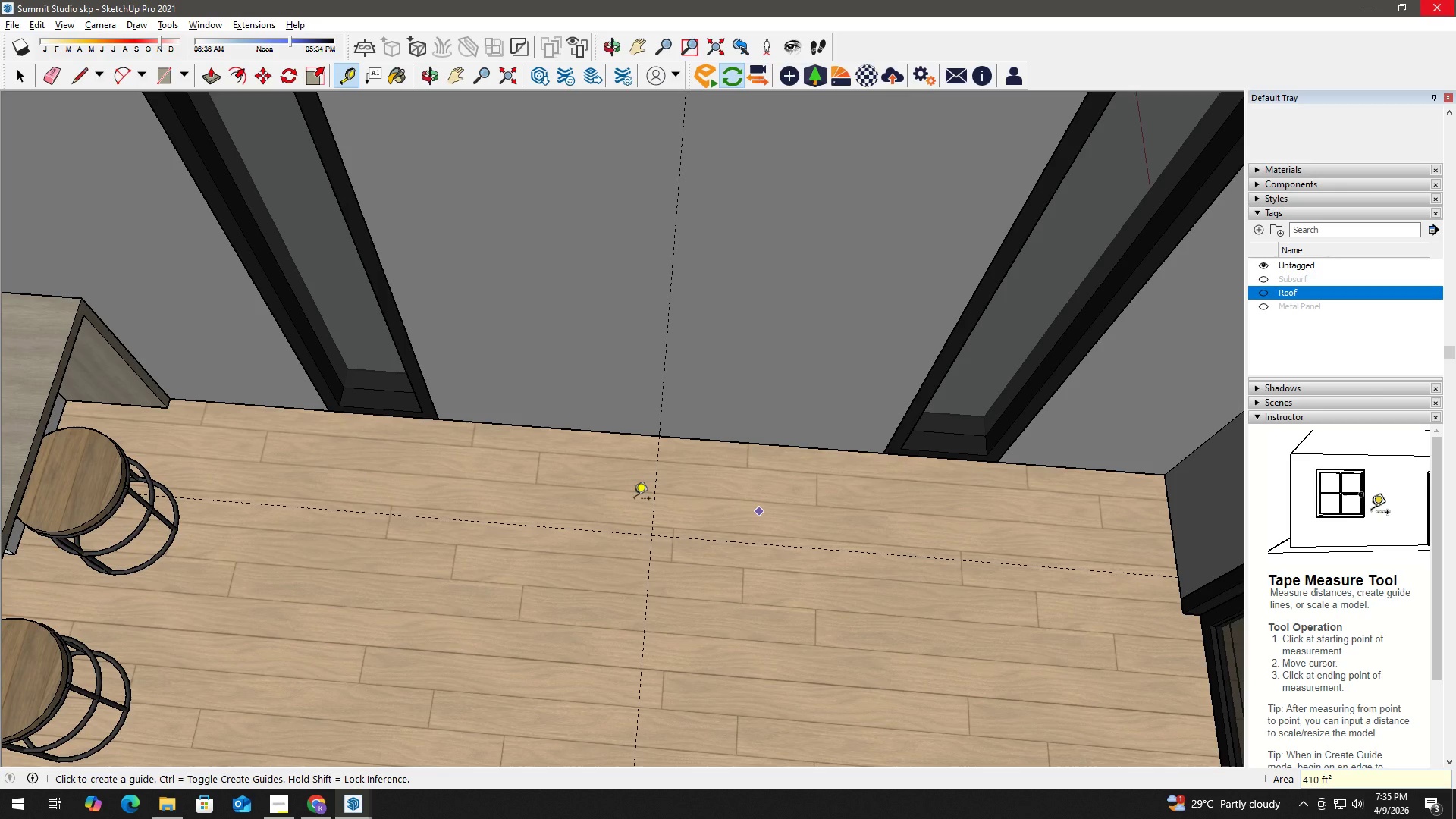 
scroll: coordinate [634, 500], scroll_direction: down, amount: 3.0
 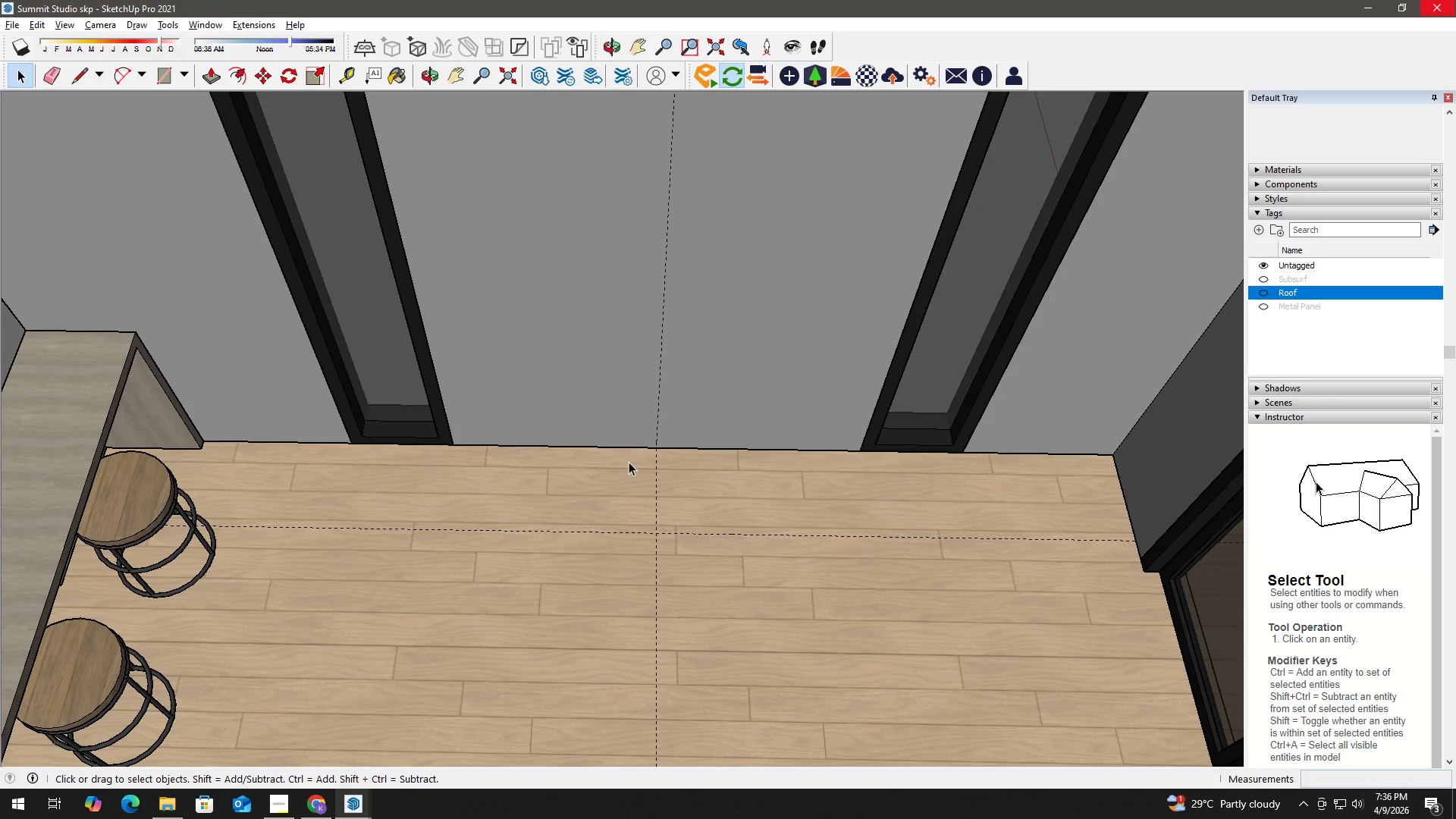 
wait(82.38)
 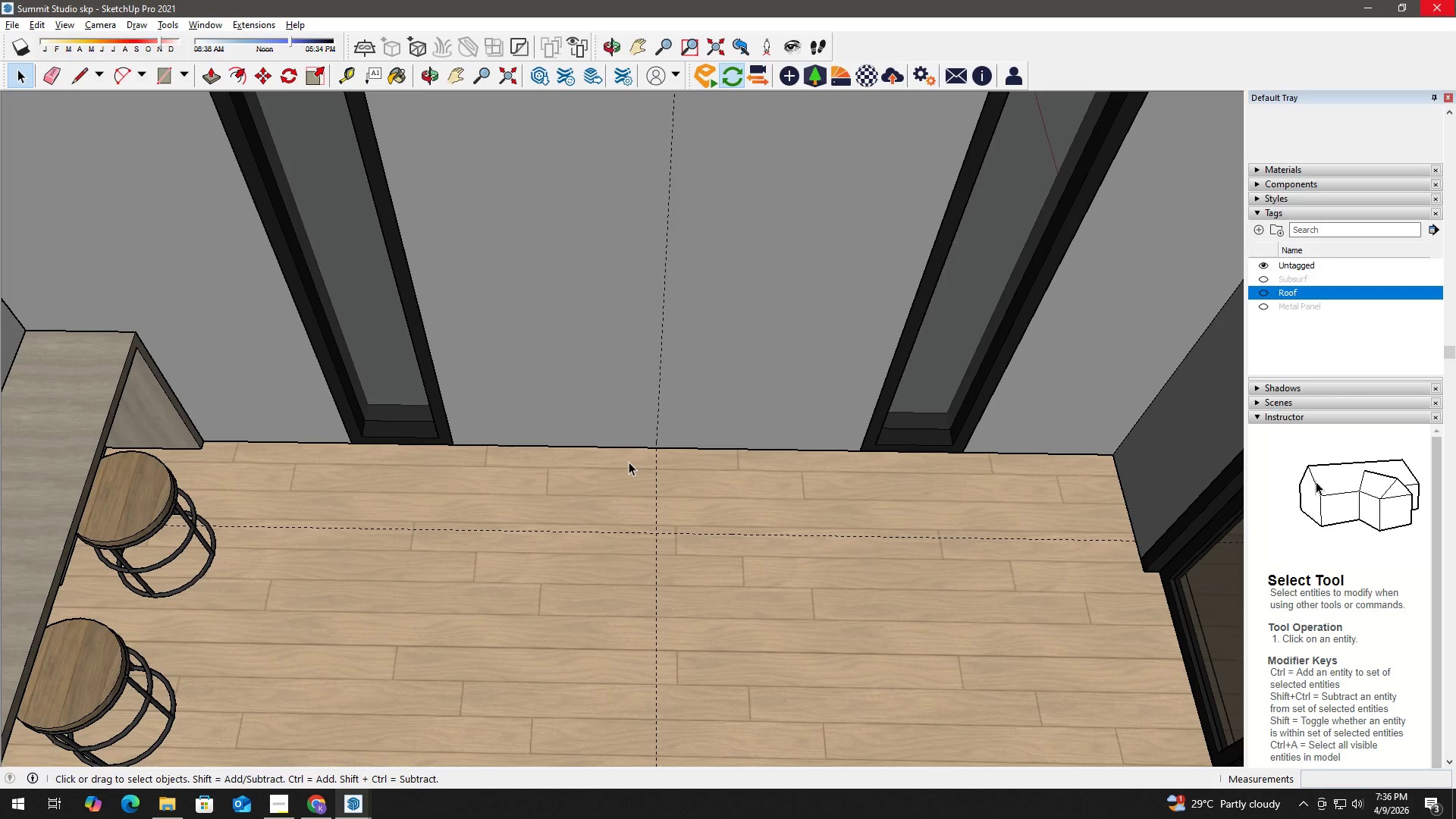 
key(Alt+Tab)
 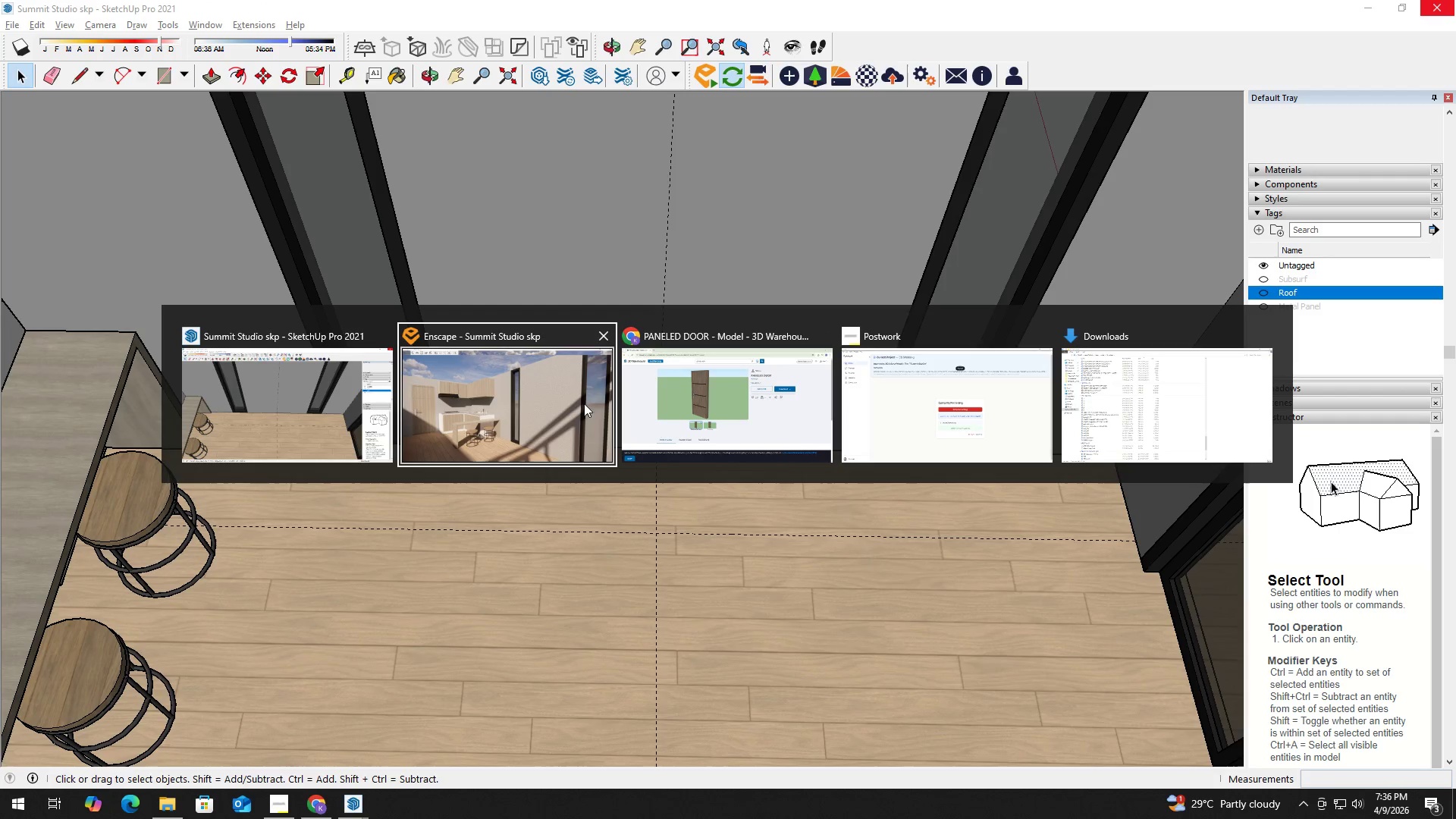 
left_click([952, 414])